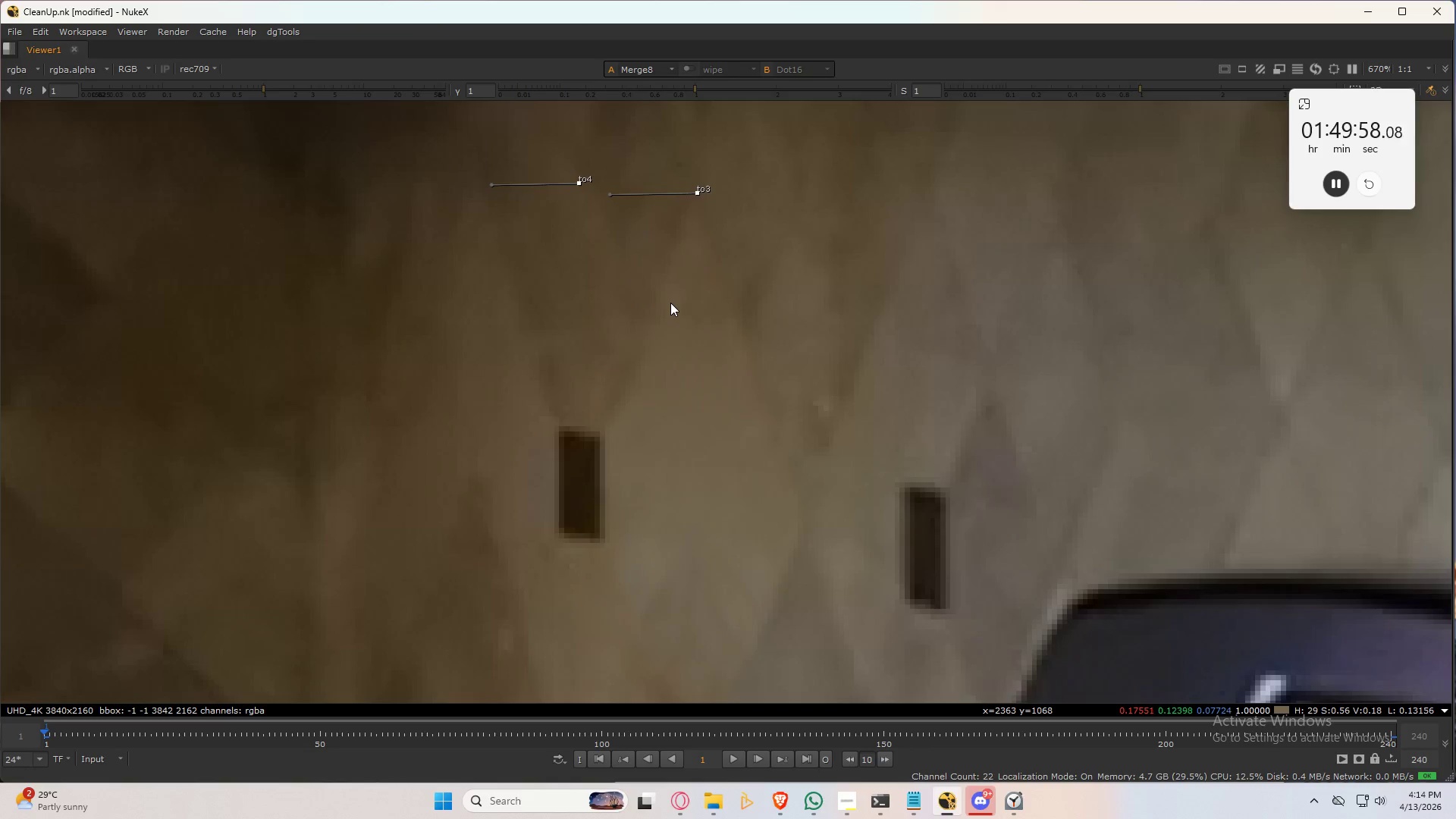 
key(Control+Numpad7)
 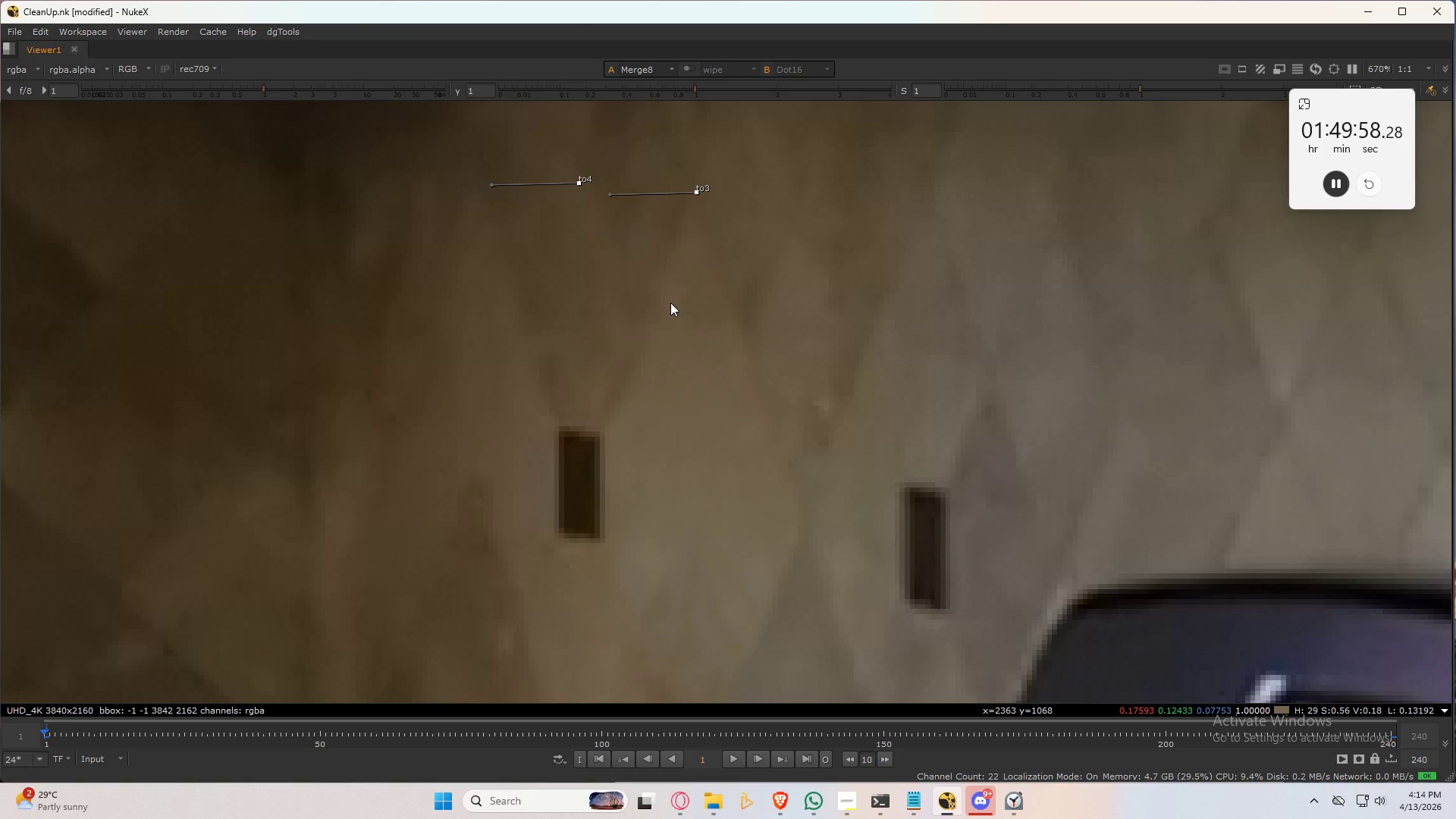 
key(Control+Numpad4)
 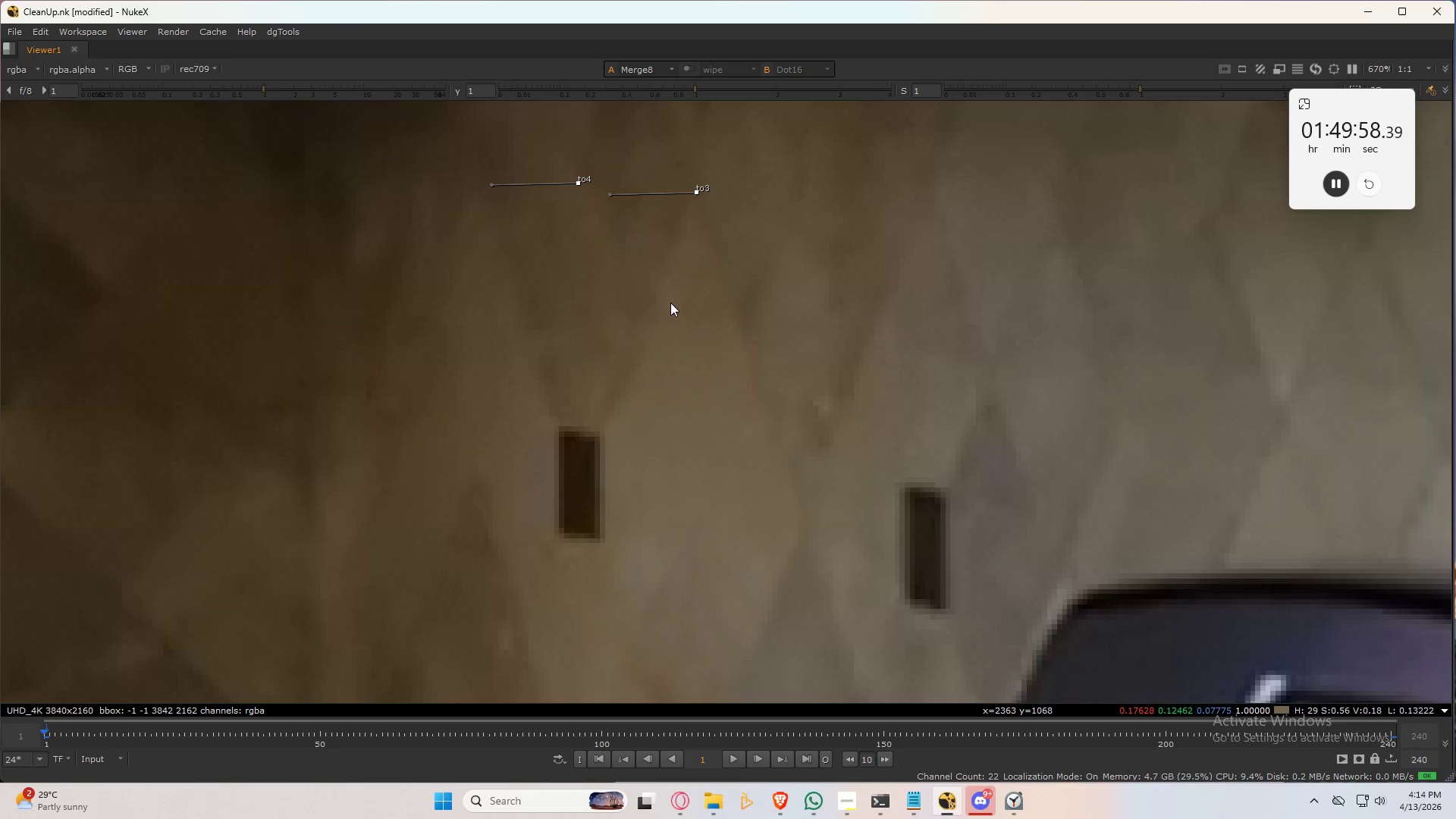 
key(Control+Numpad7)
 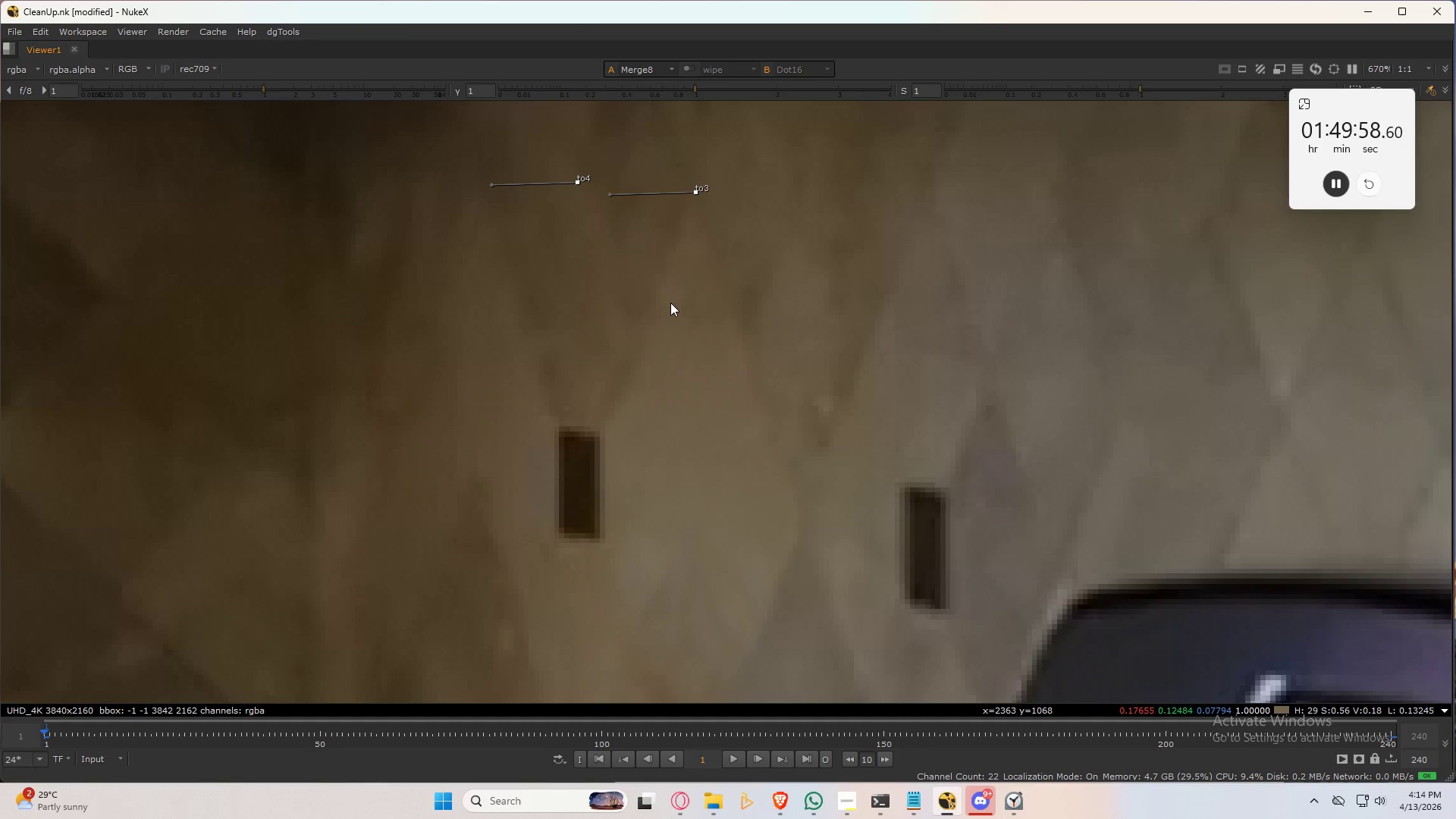 
key(Control+Numpad7)
 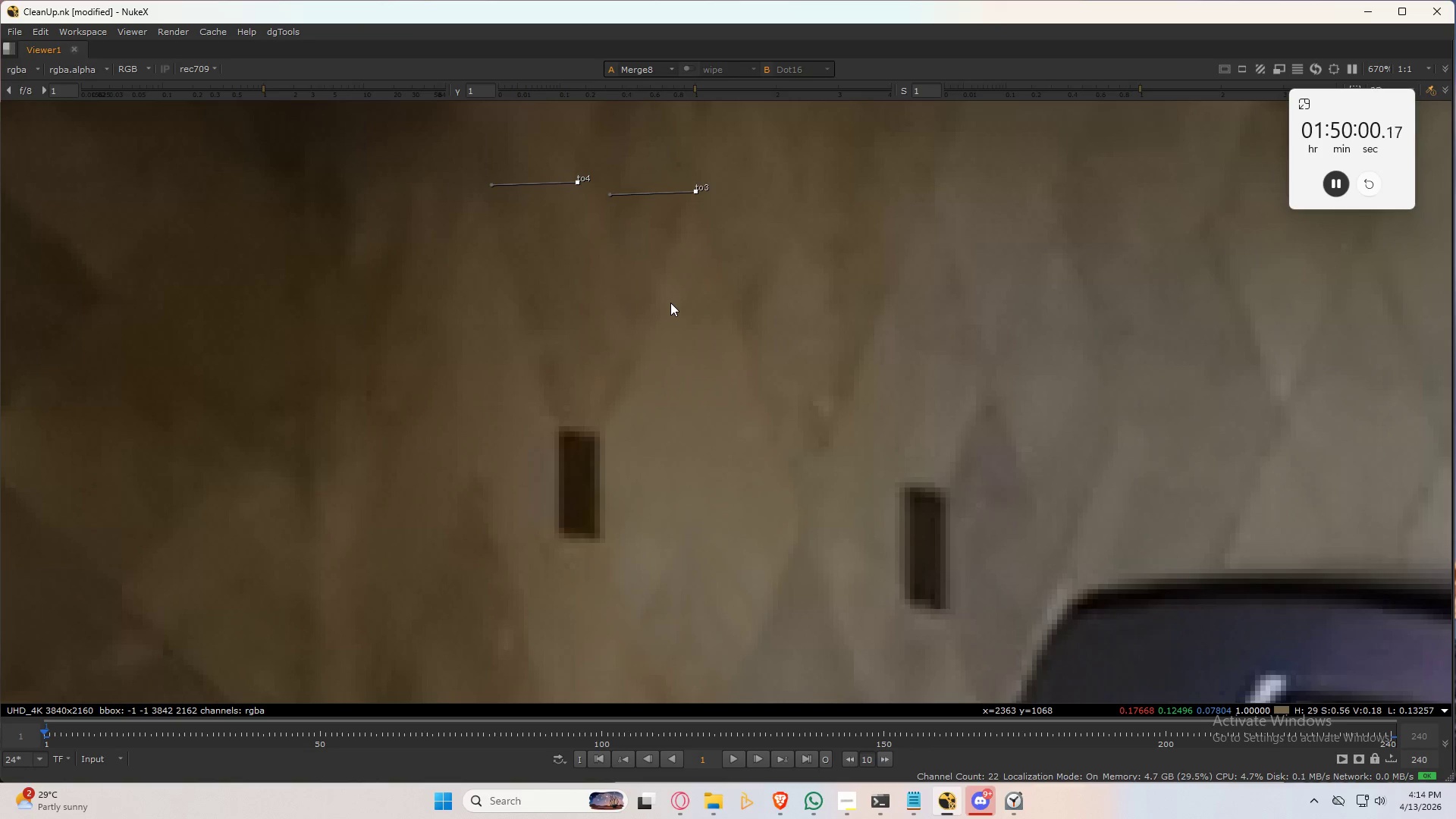 
hold_key(key=3, duration=0.48)
 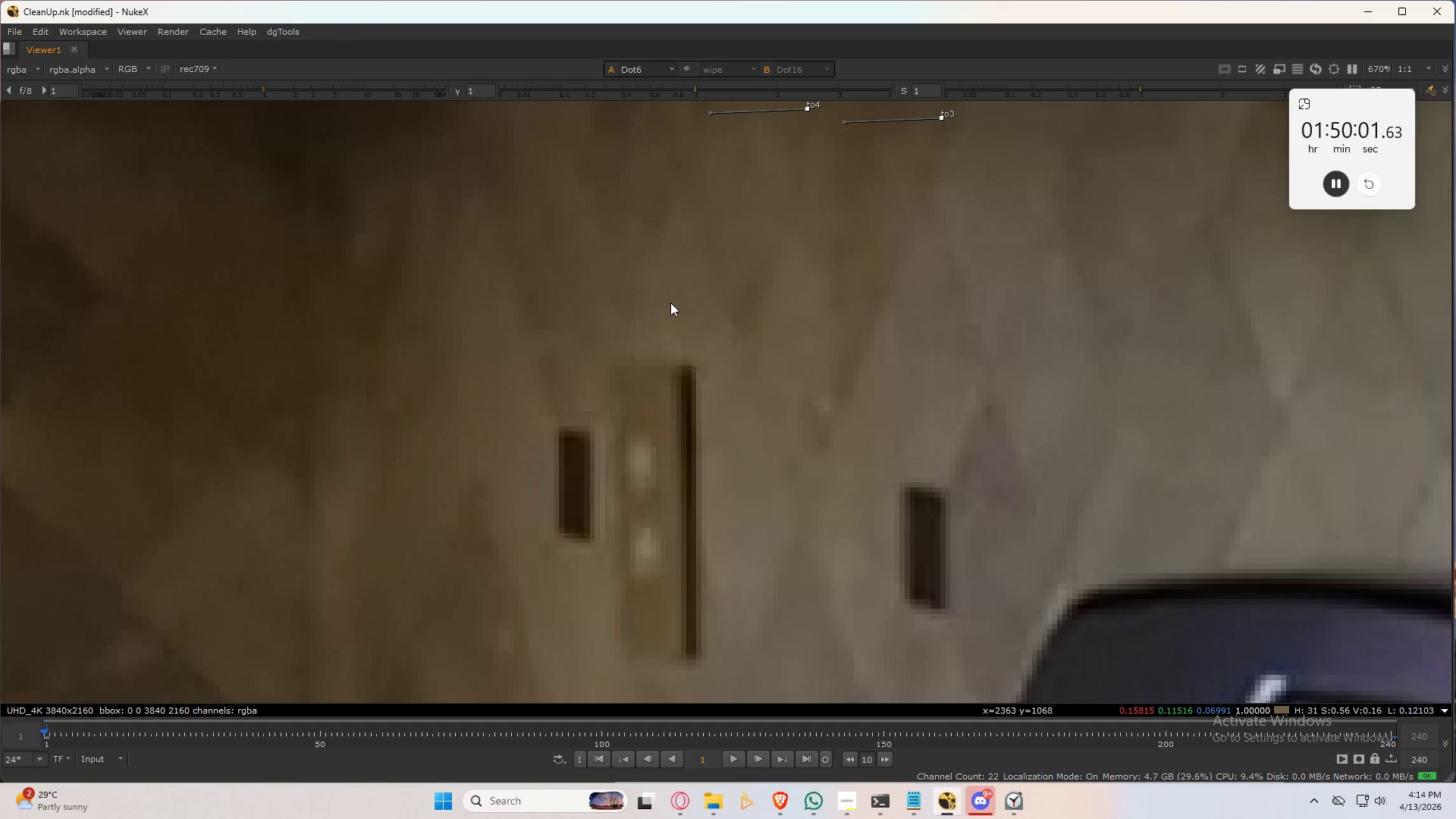 
hold_key(key=2, duration=0.42)
 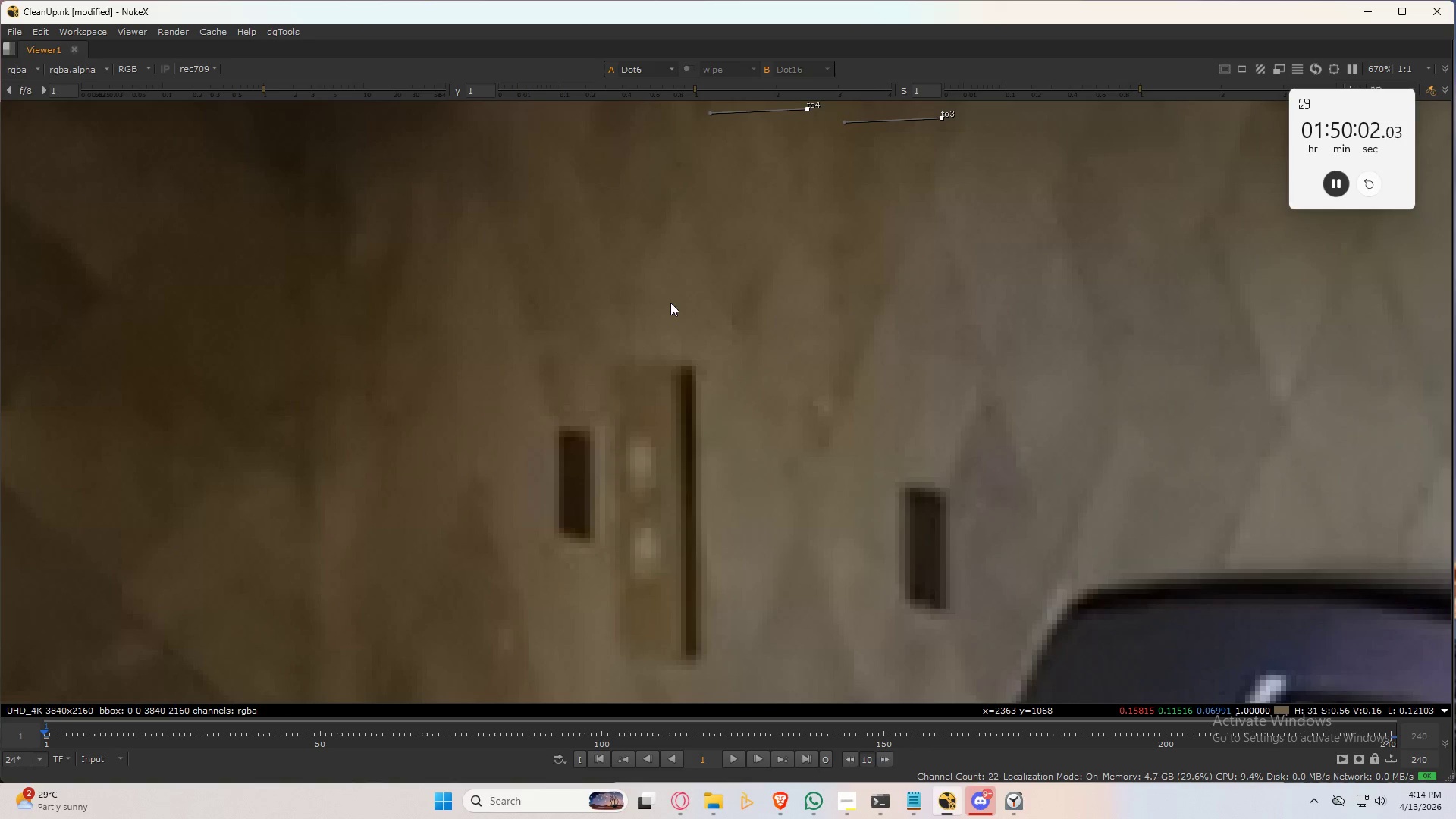 
hold_key(key=3, duration=1.08)
 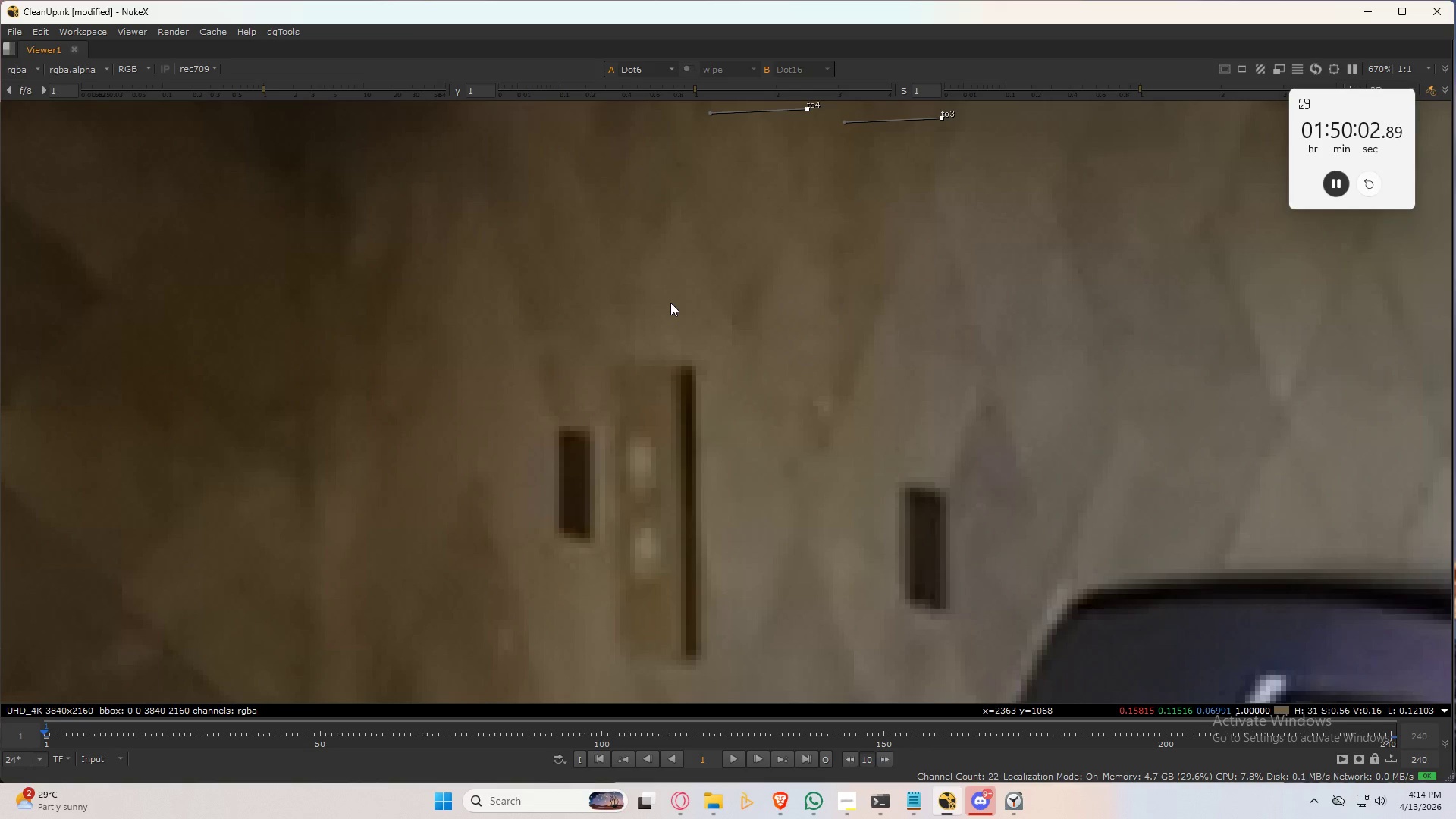 
hold_key(key=2, duration=0.38)
 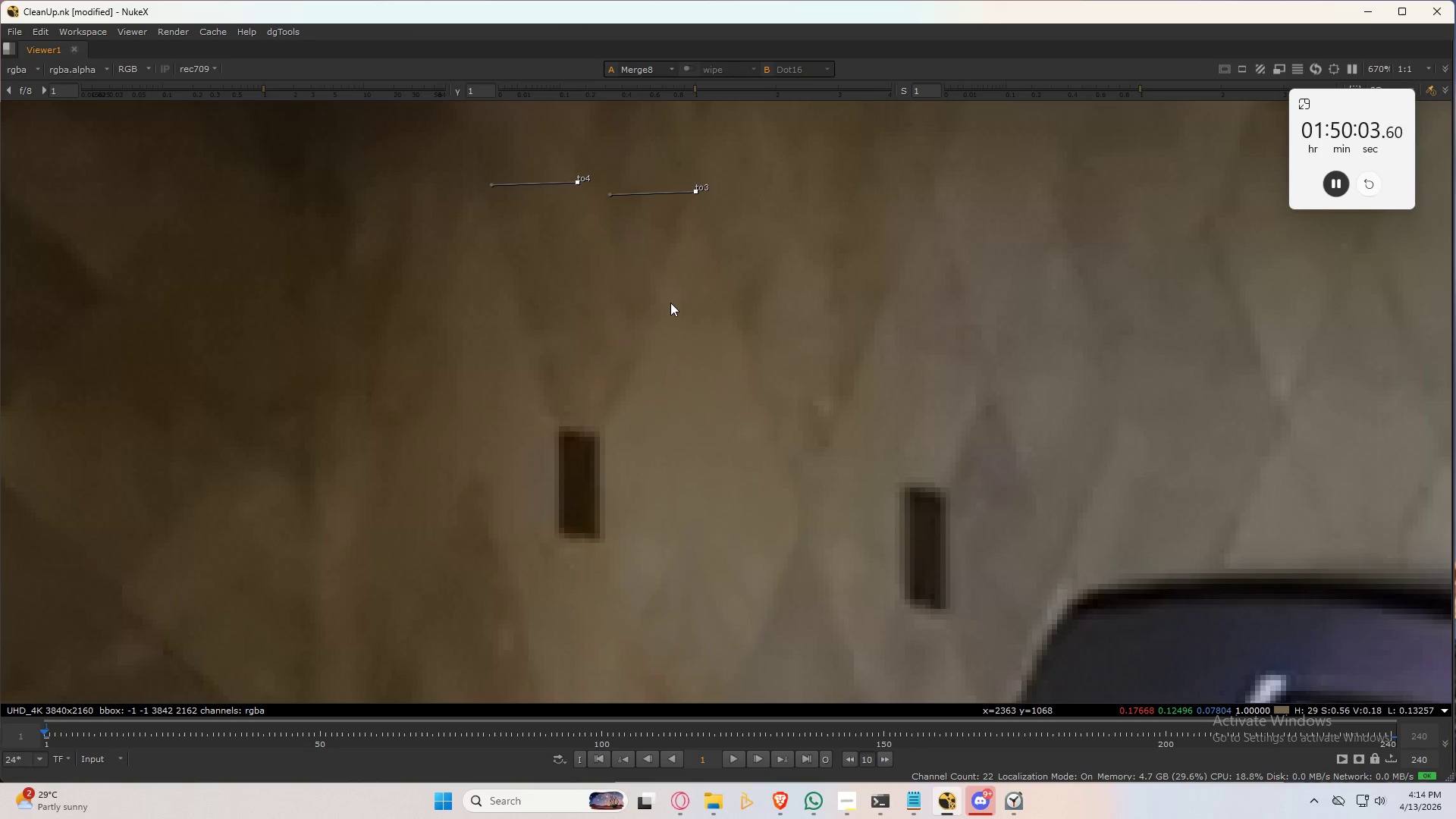 
key(Control+Numpad4)
 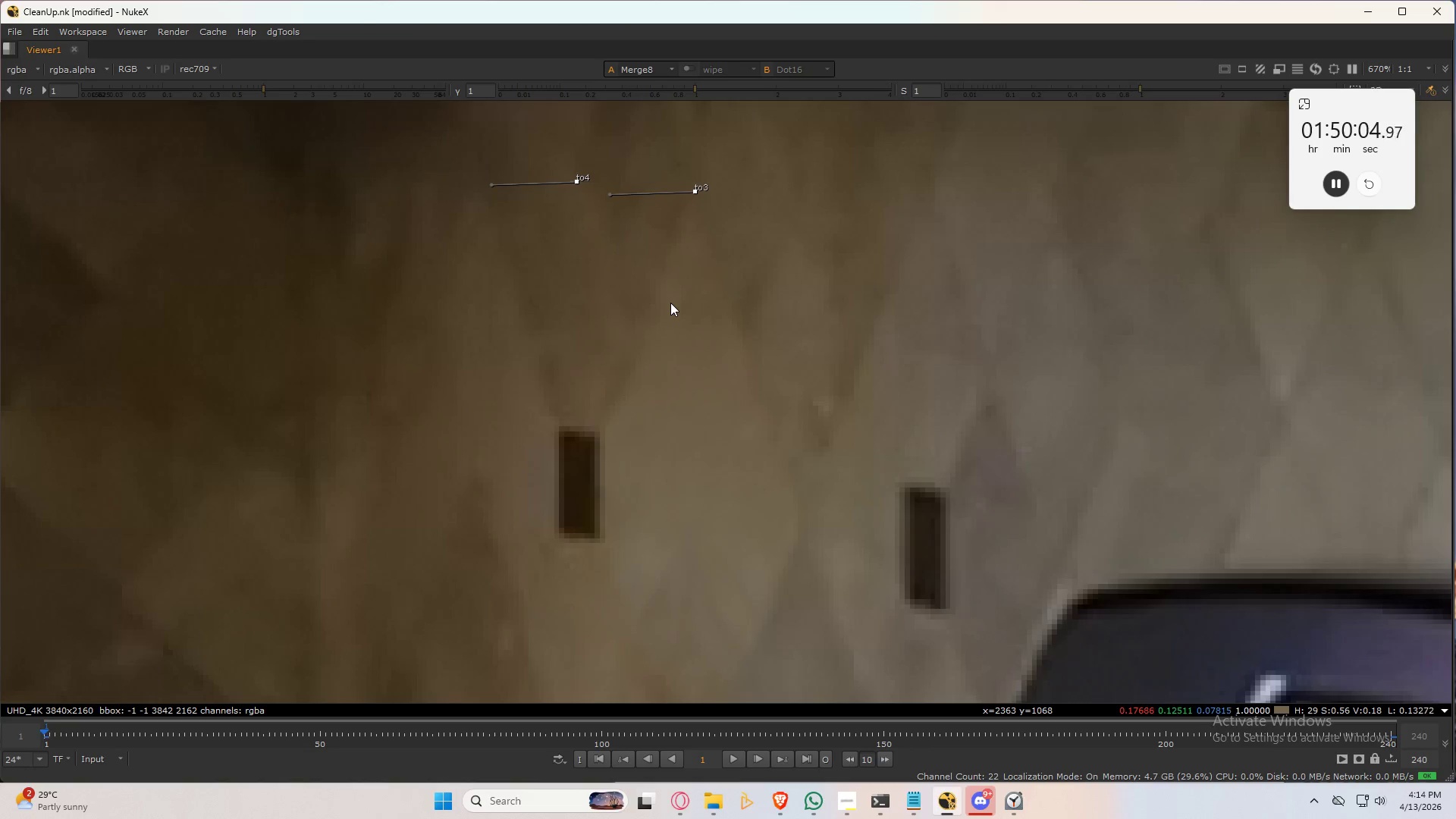 
key(Control+Numpad4)
 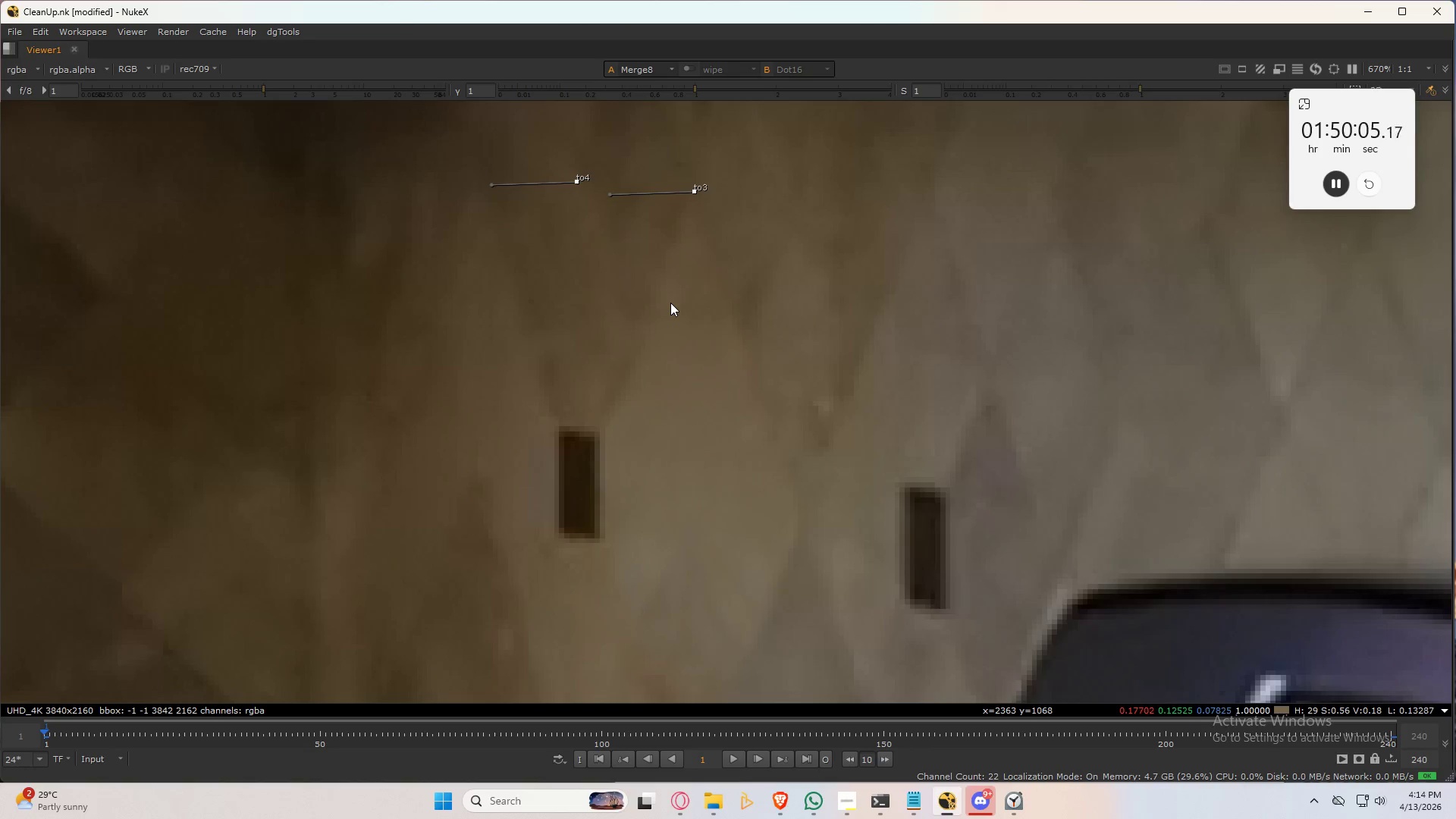 
key(Control+Numpad4)
 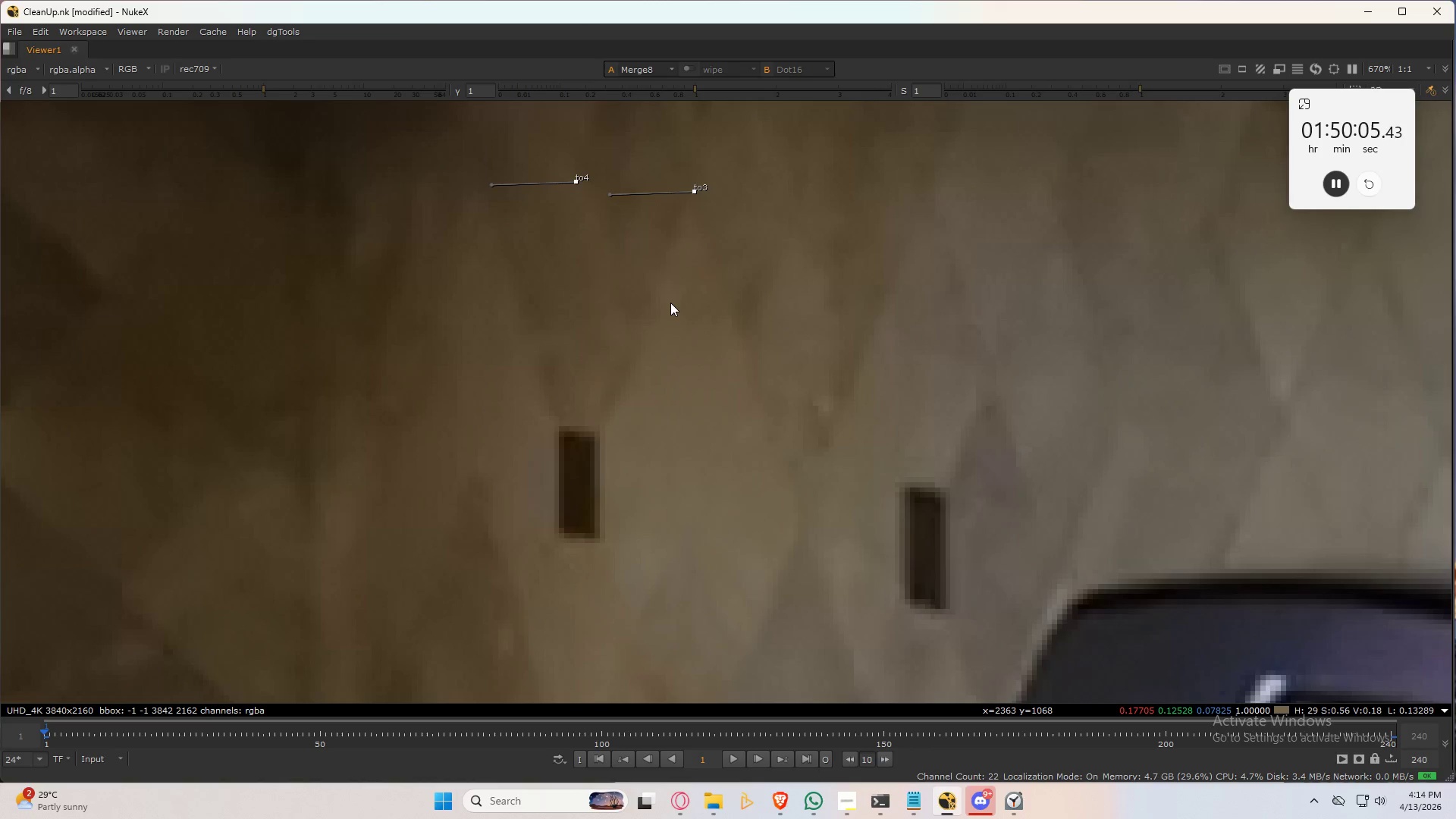 
key(Control+Numpad4)
 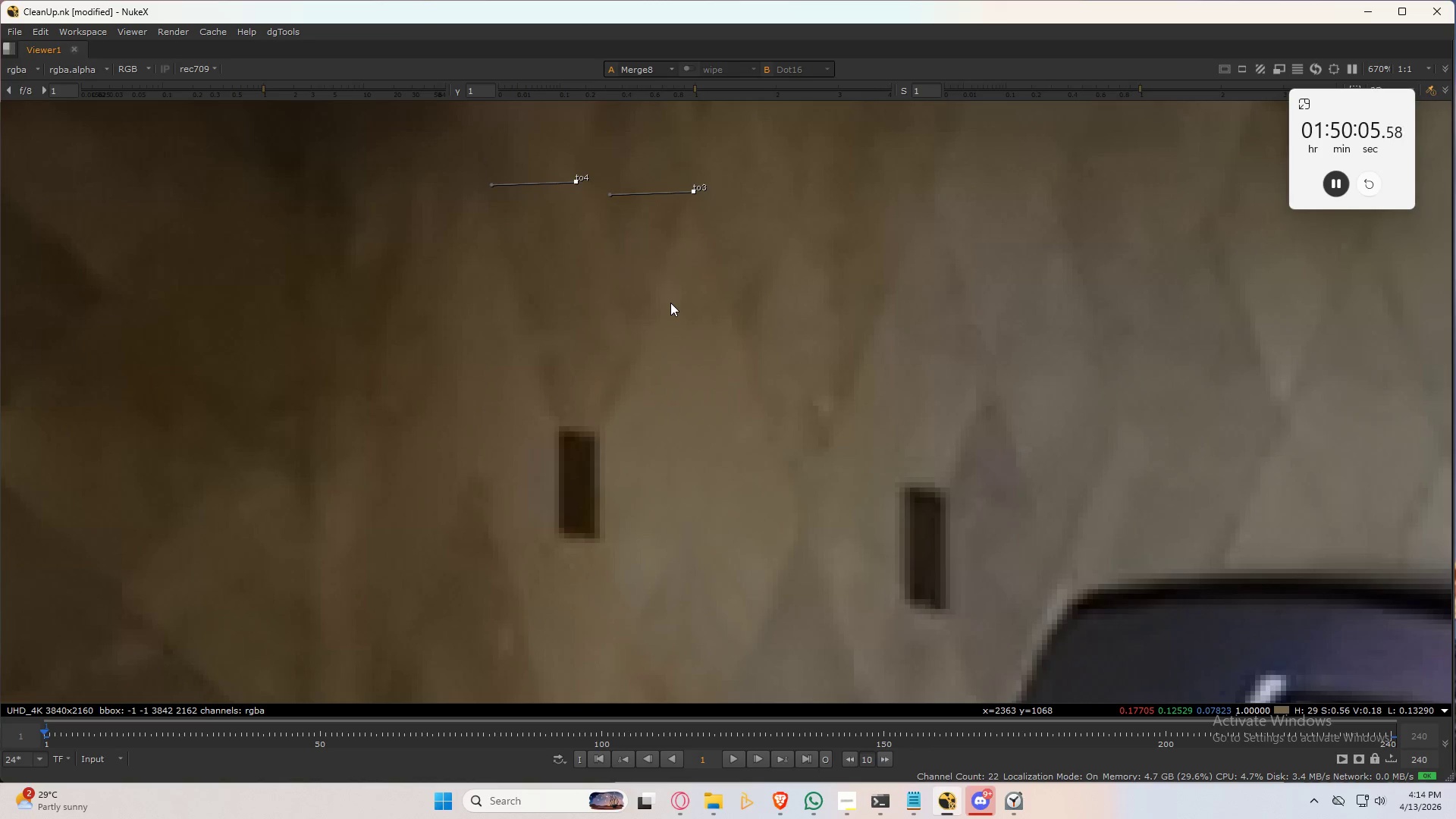 
key(Control+Numpad4)
 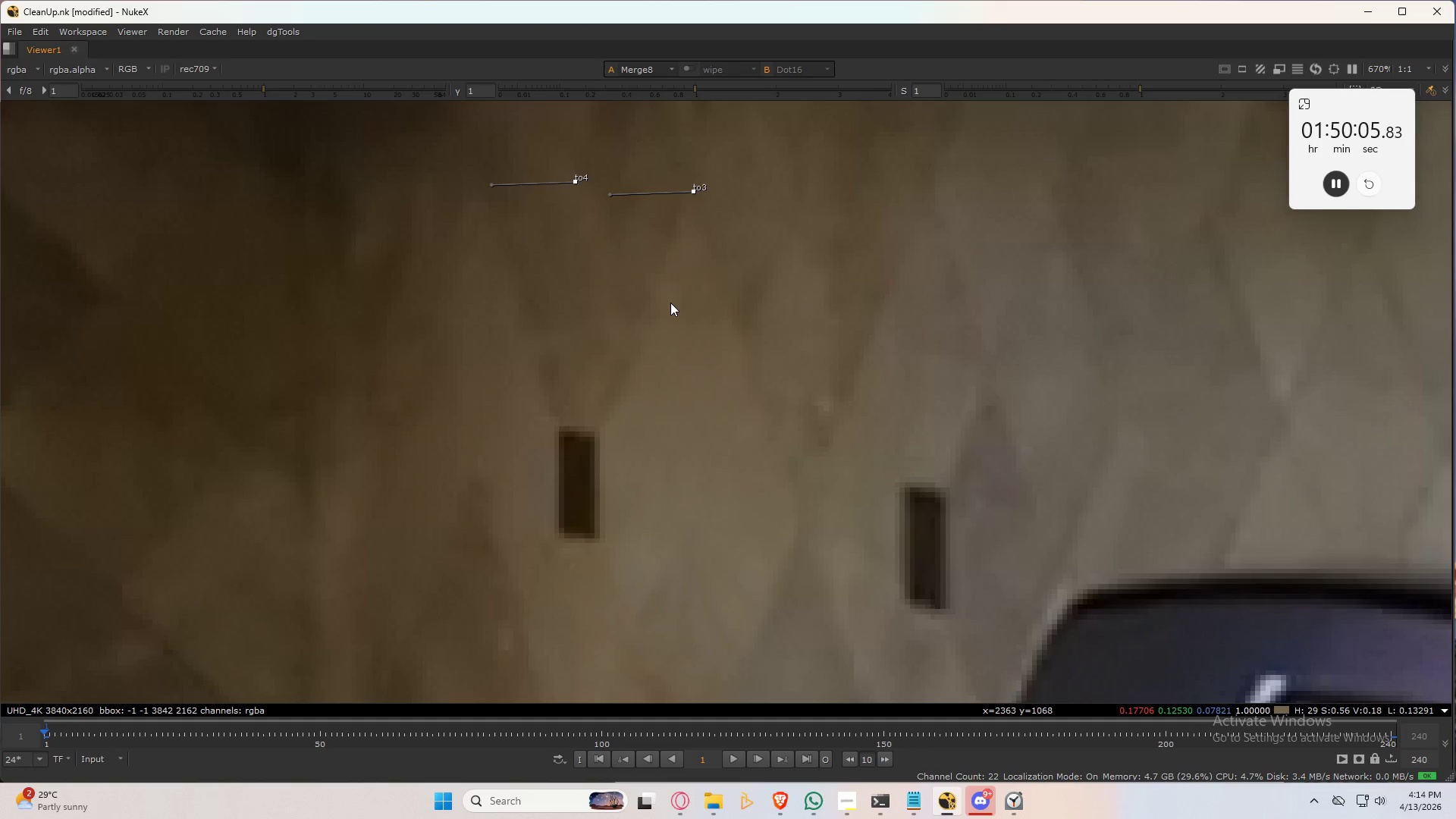 
key(Control+Numpad7)
 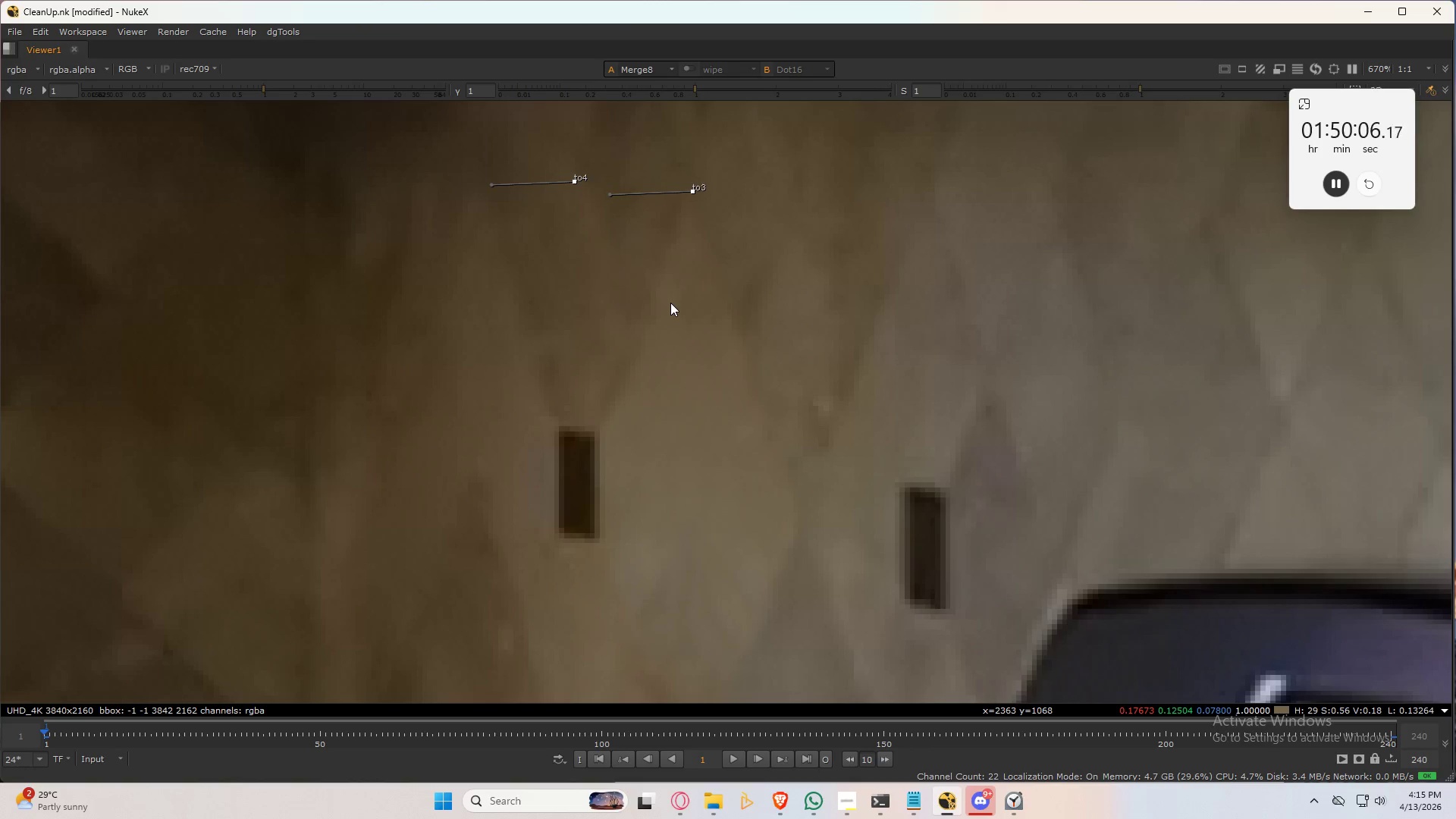 
key(Control+Numpad7)
 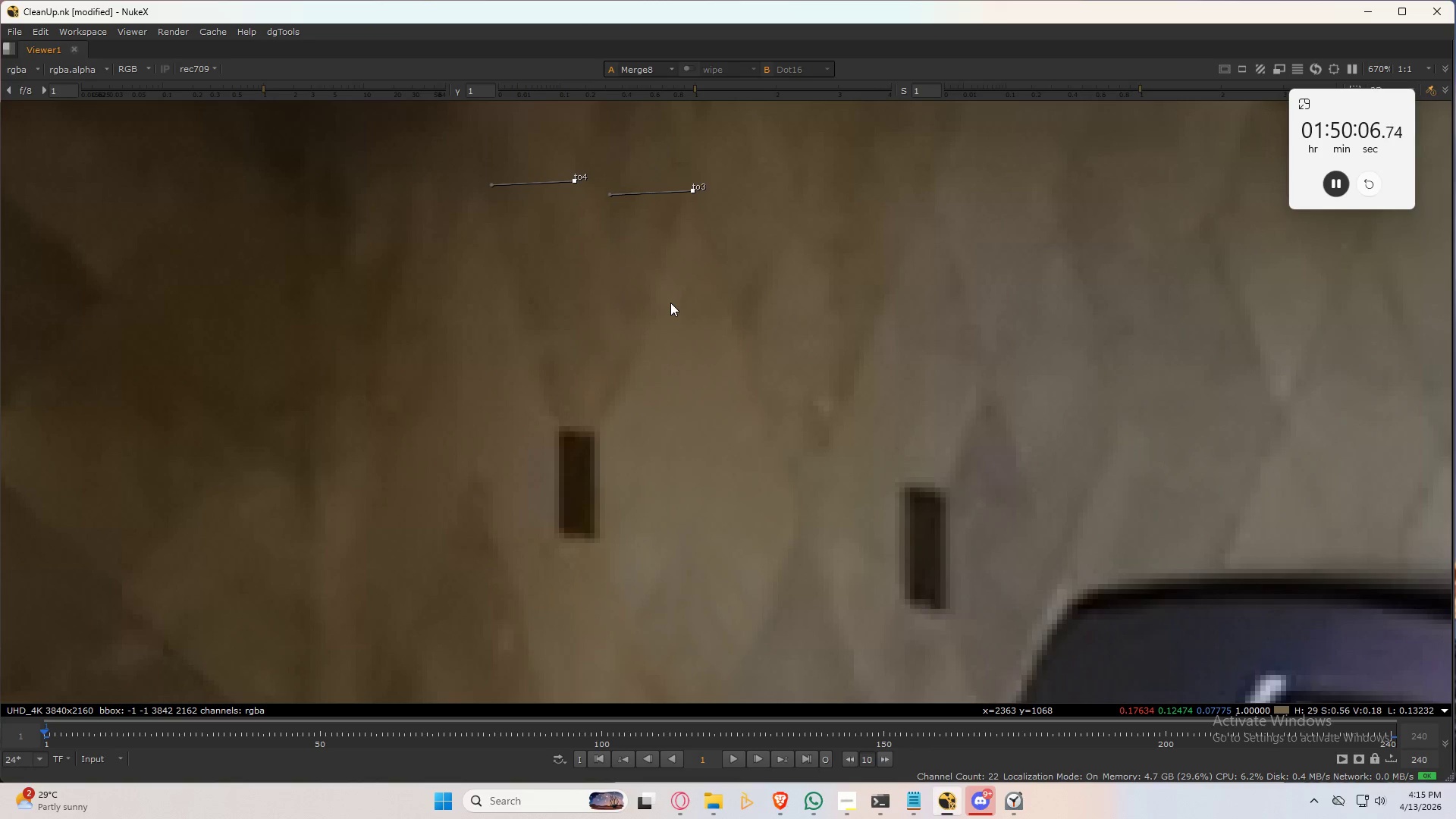 
hold_key(key=3, duration=0.41)
 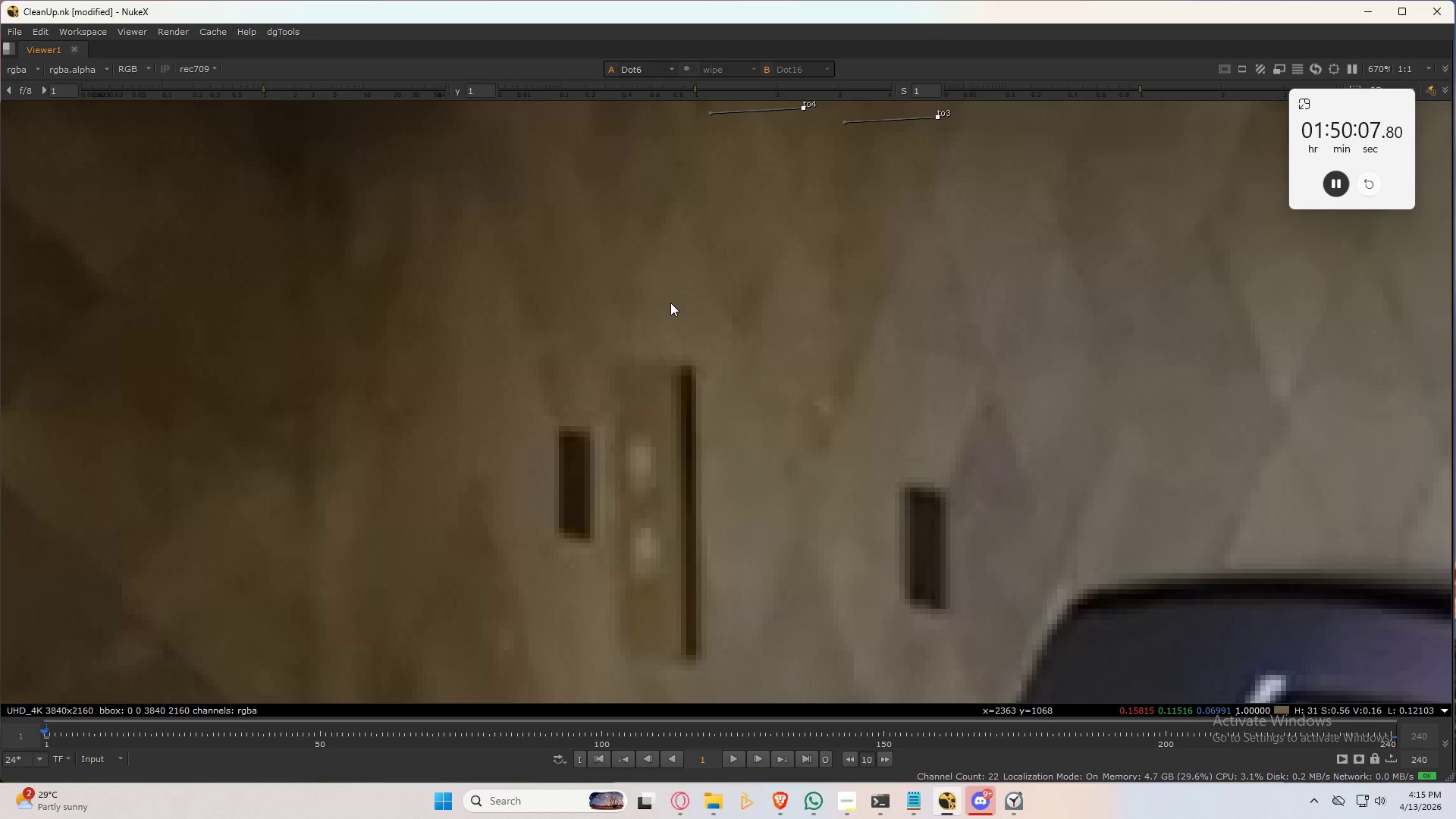 
hold_key(key=2, duration=0.45)
 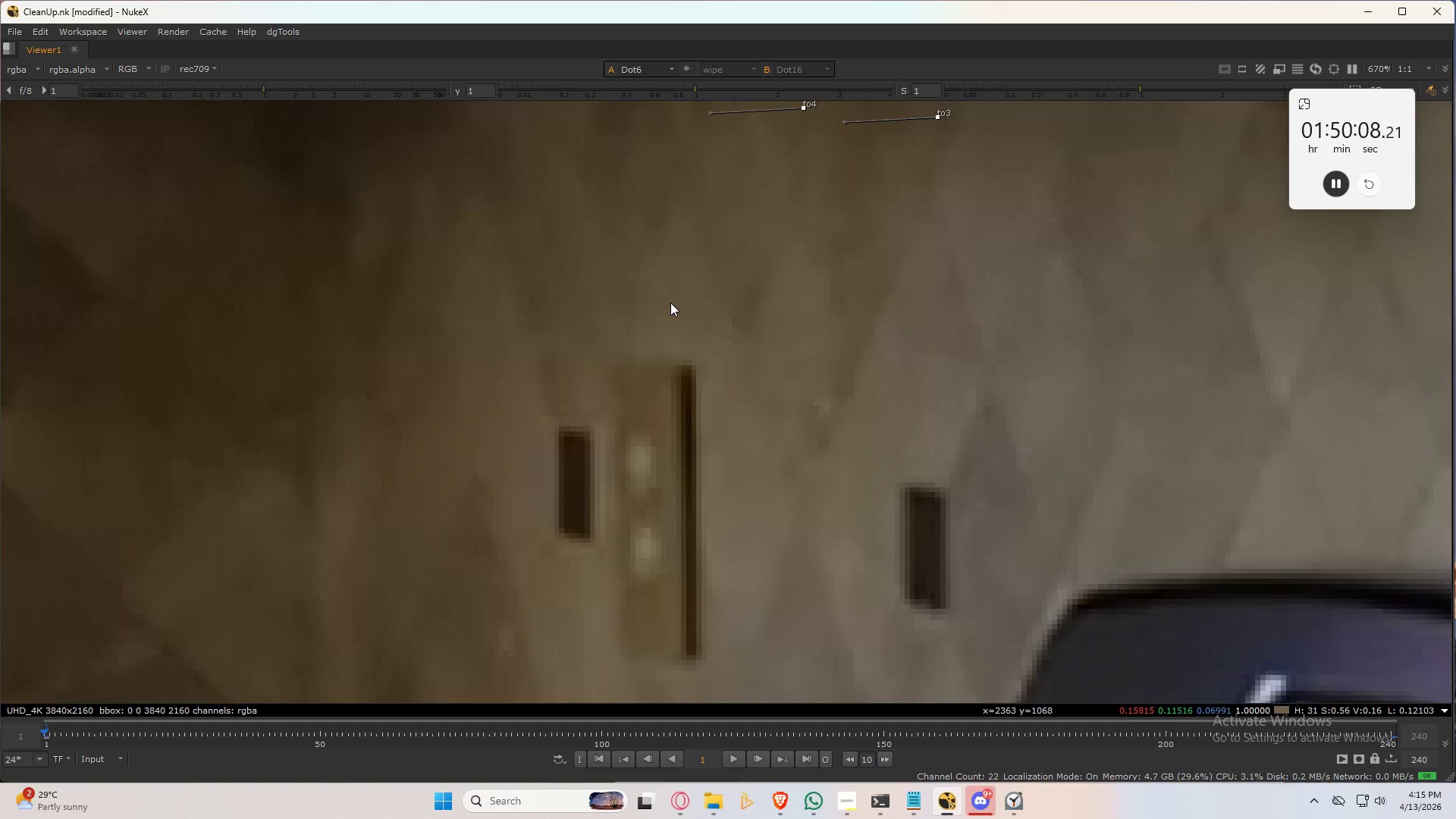 
hold_key(key=3, duration=0.48)
 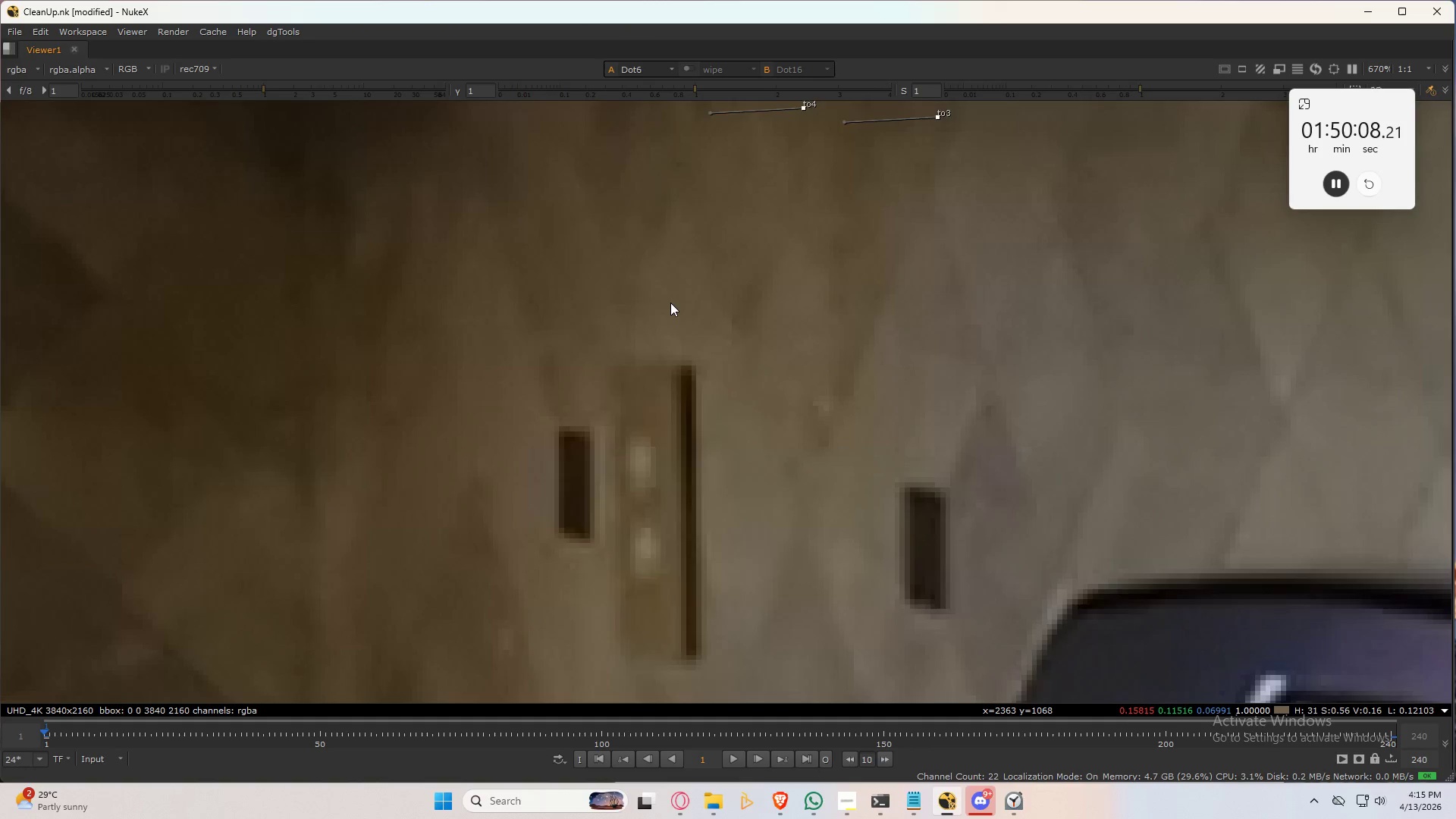 
hold_key(key=2, duration=0.39)
 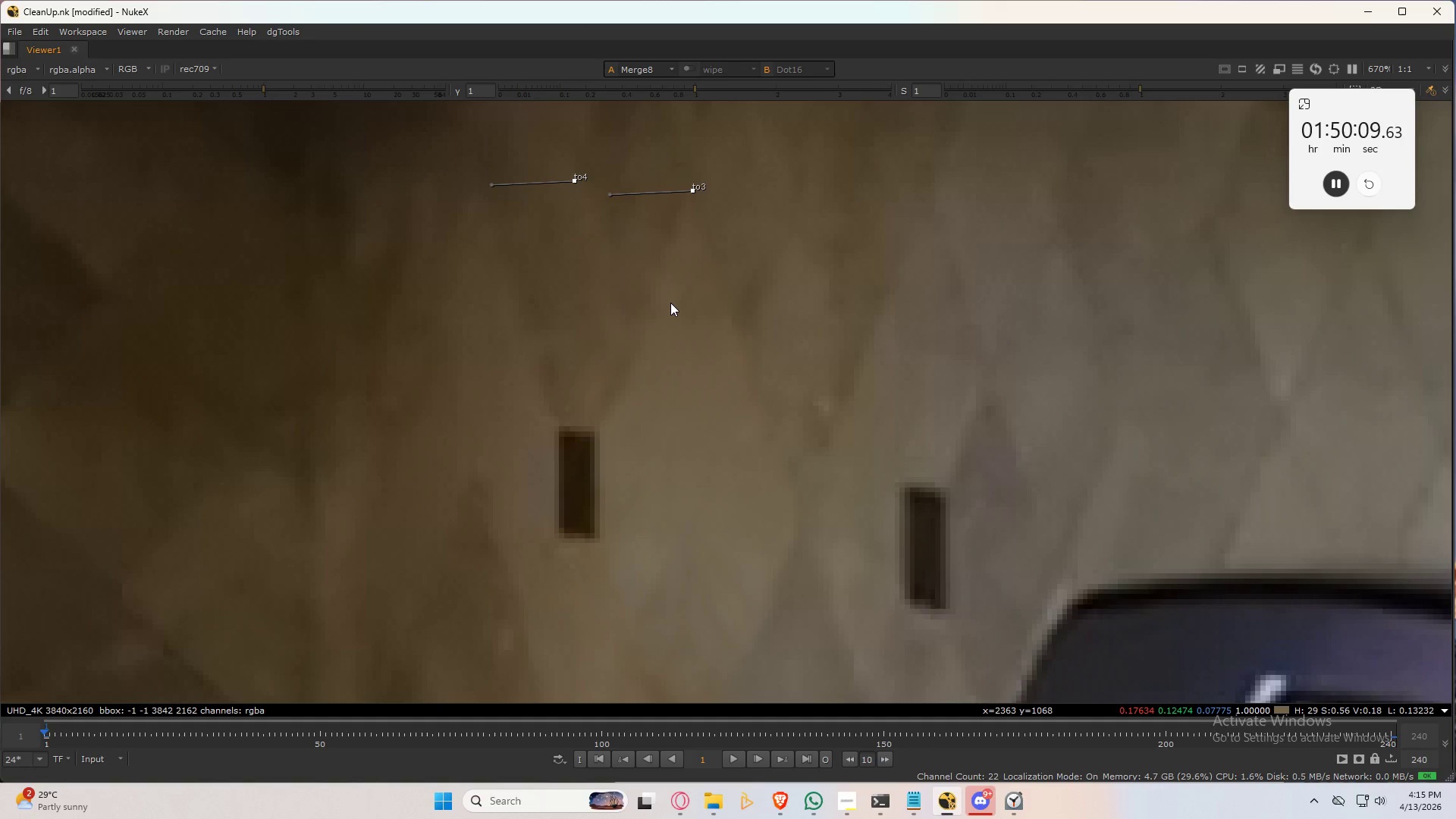 
key(Control+Numpad8)
 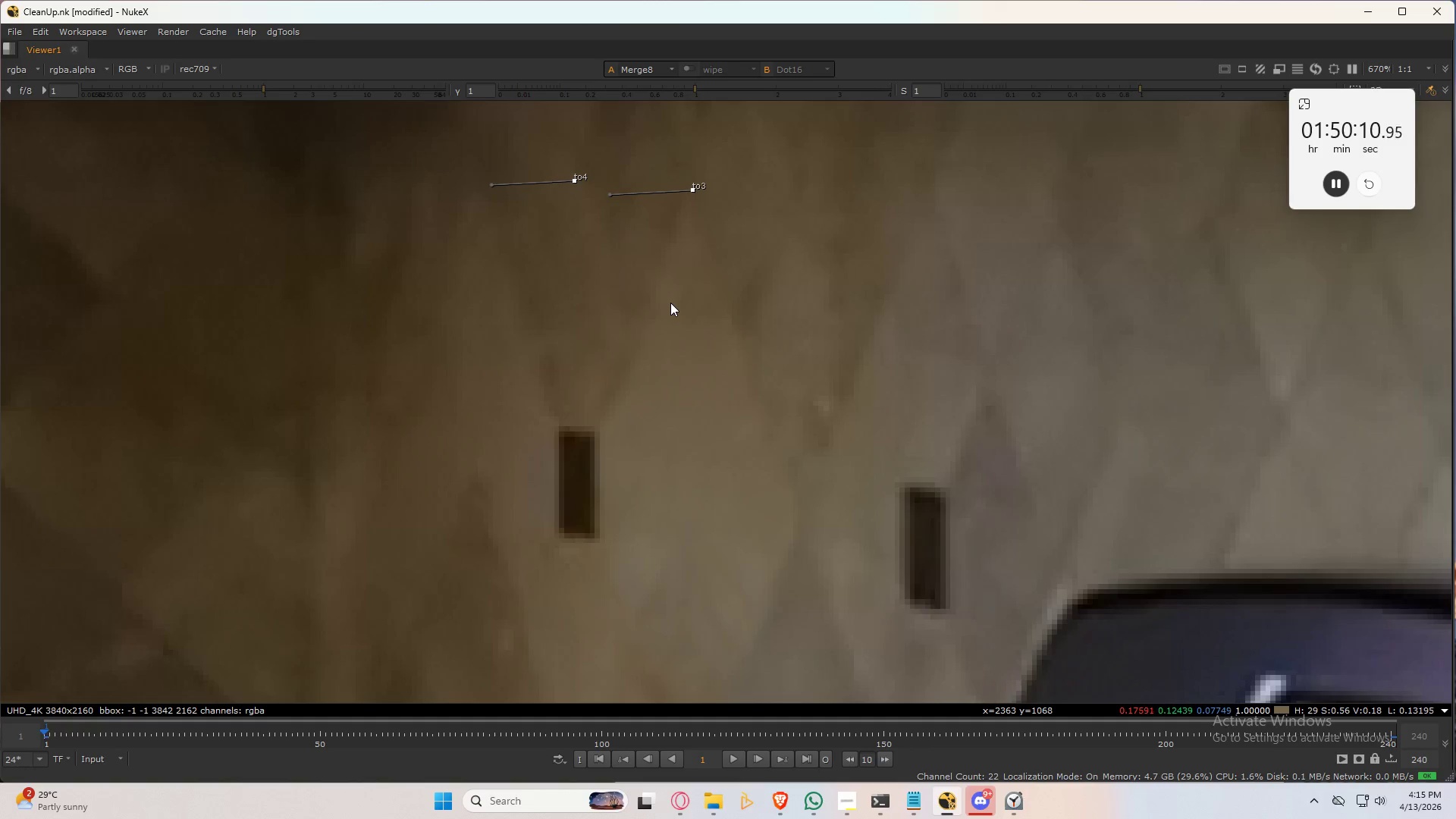 
key(Control+Numpad8)
 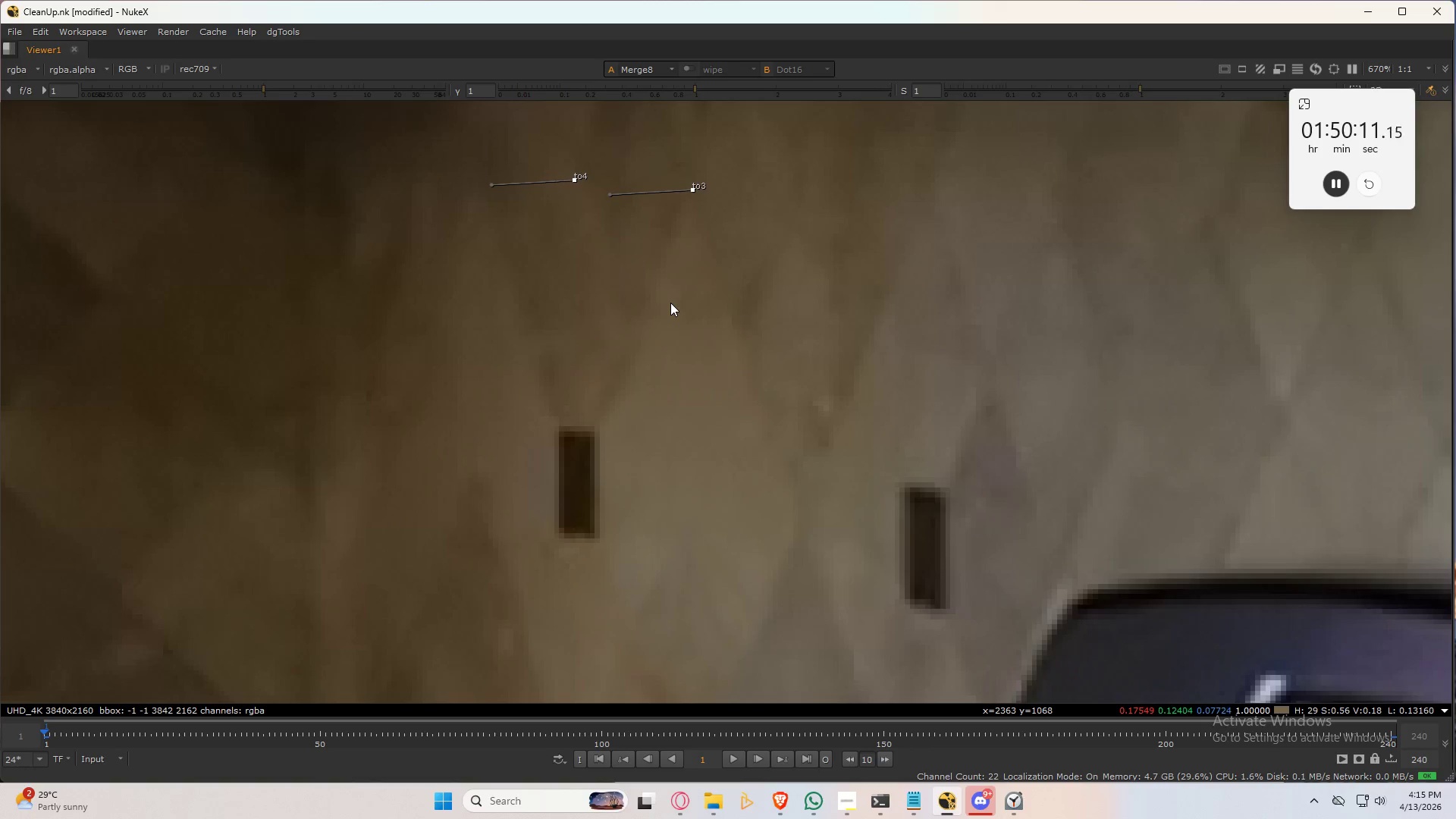 
key(Control+Numpad8)
 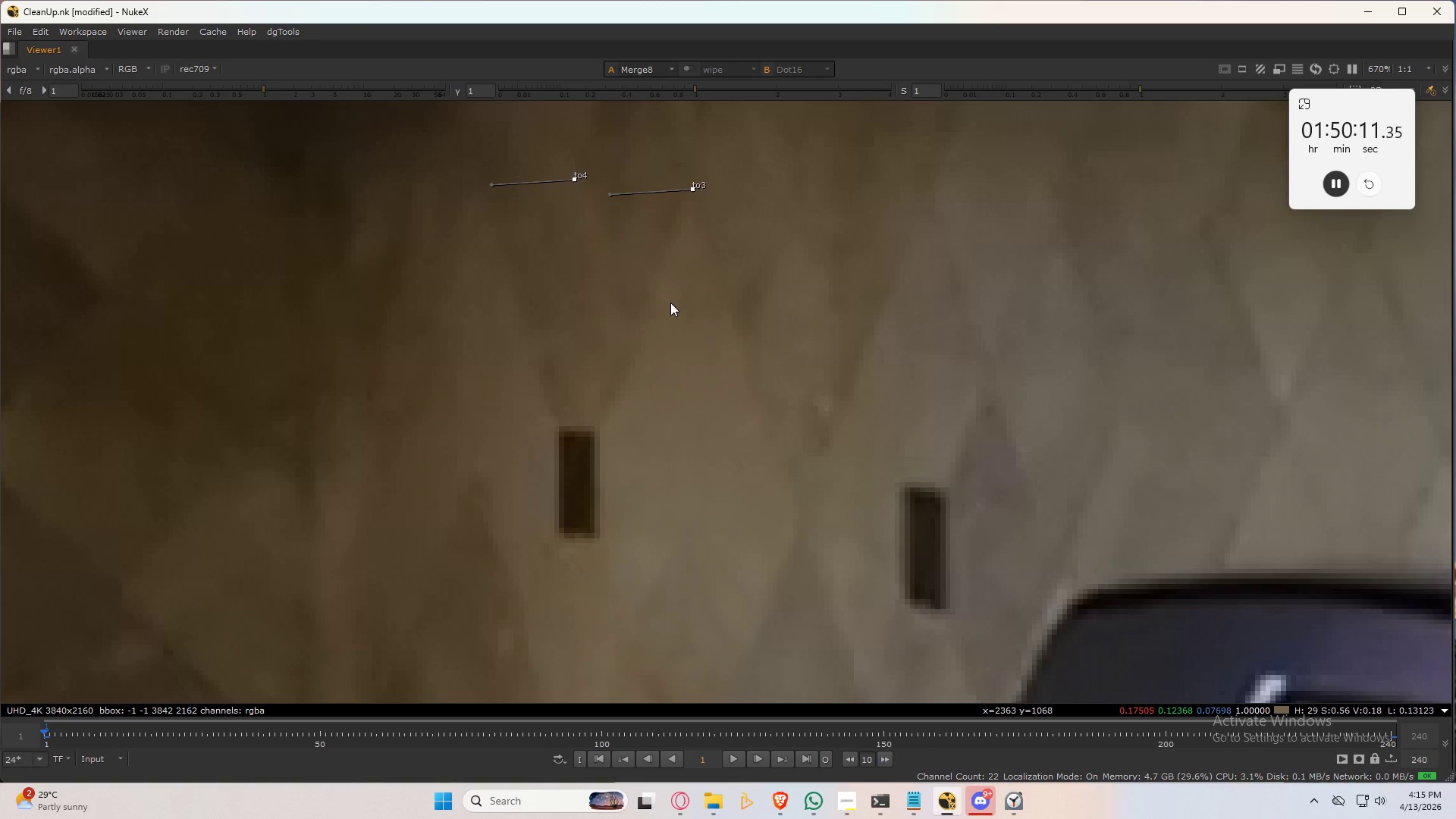 
key(Control+Numpad8)
 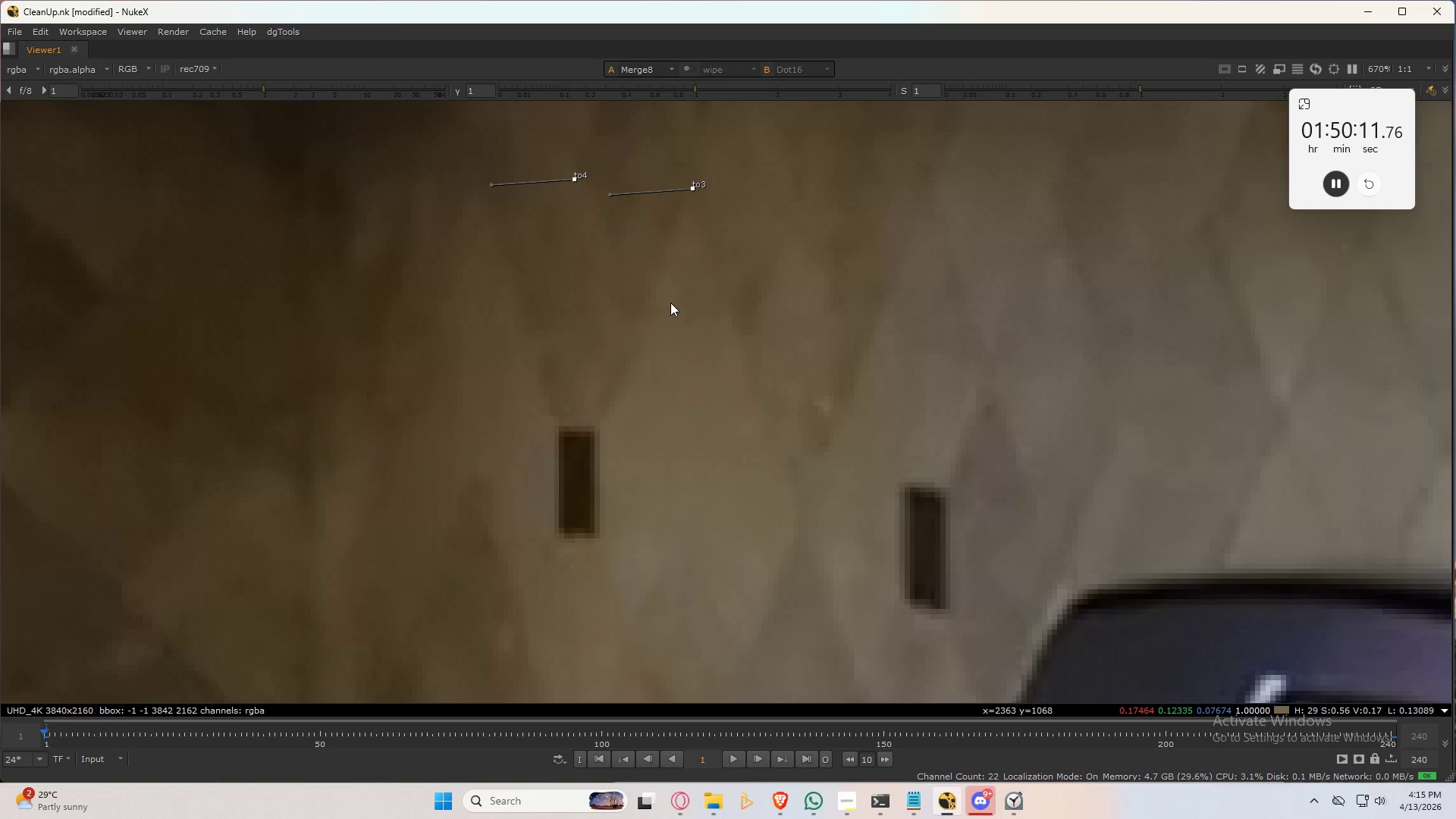 
hold_key(key=3, duration=0.36)
 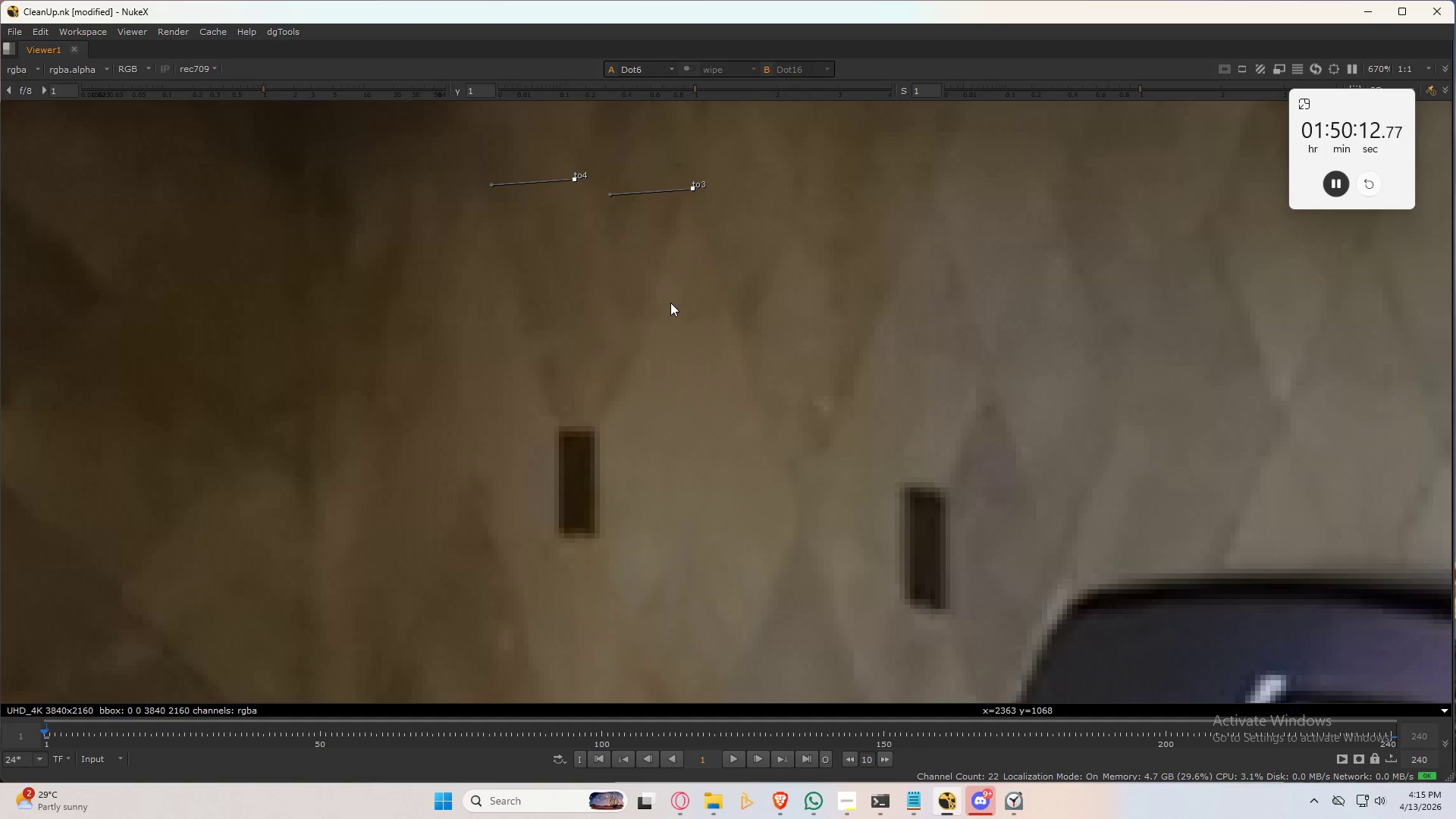 
hold_key(key=2, duration=0.47)
 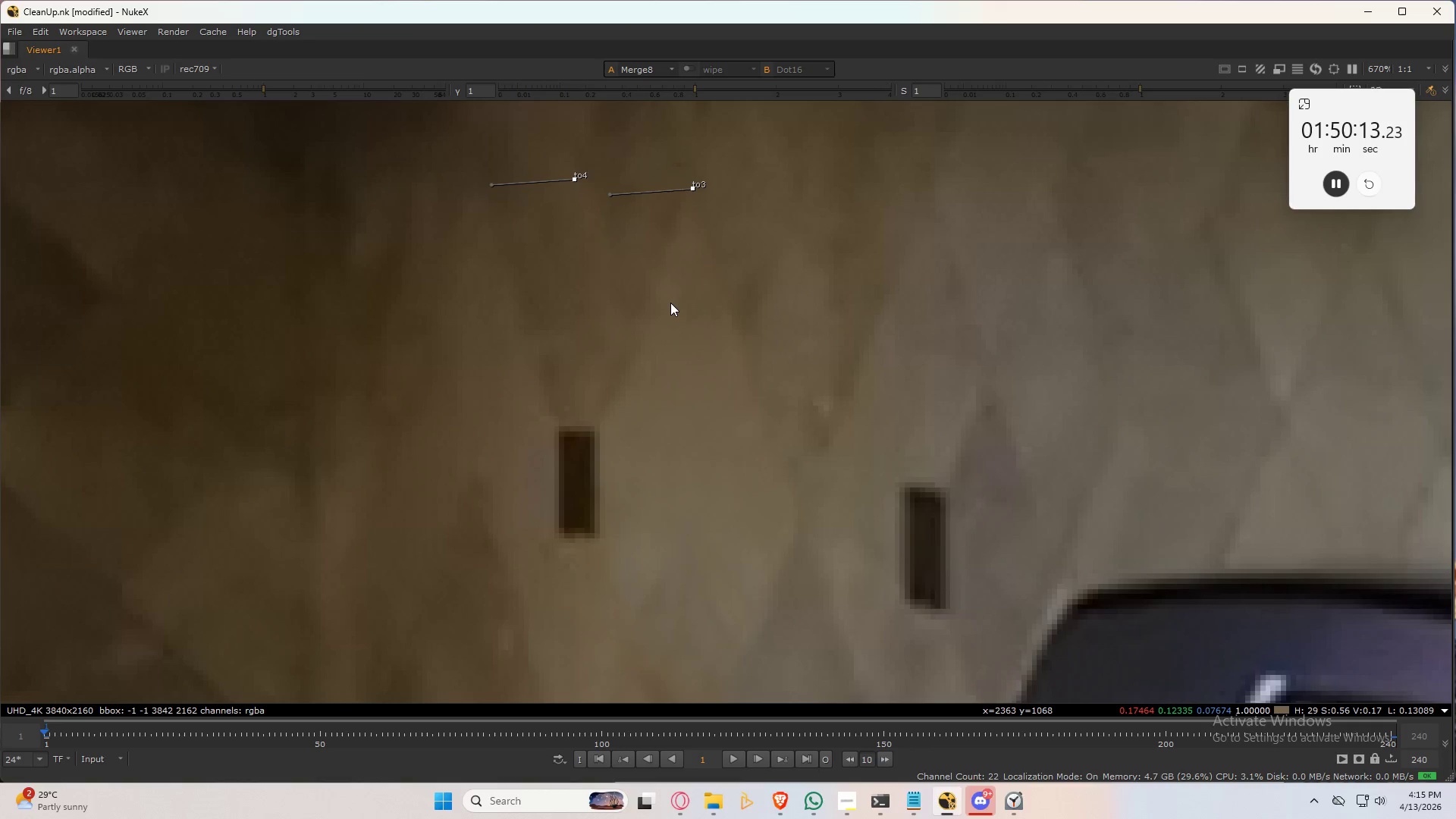 
hold_key(key=3, duration=0.42)
 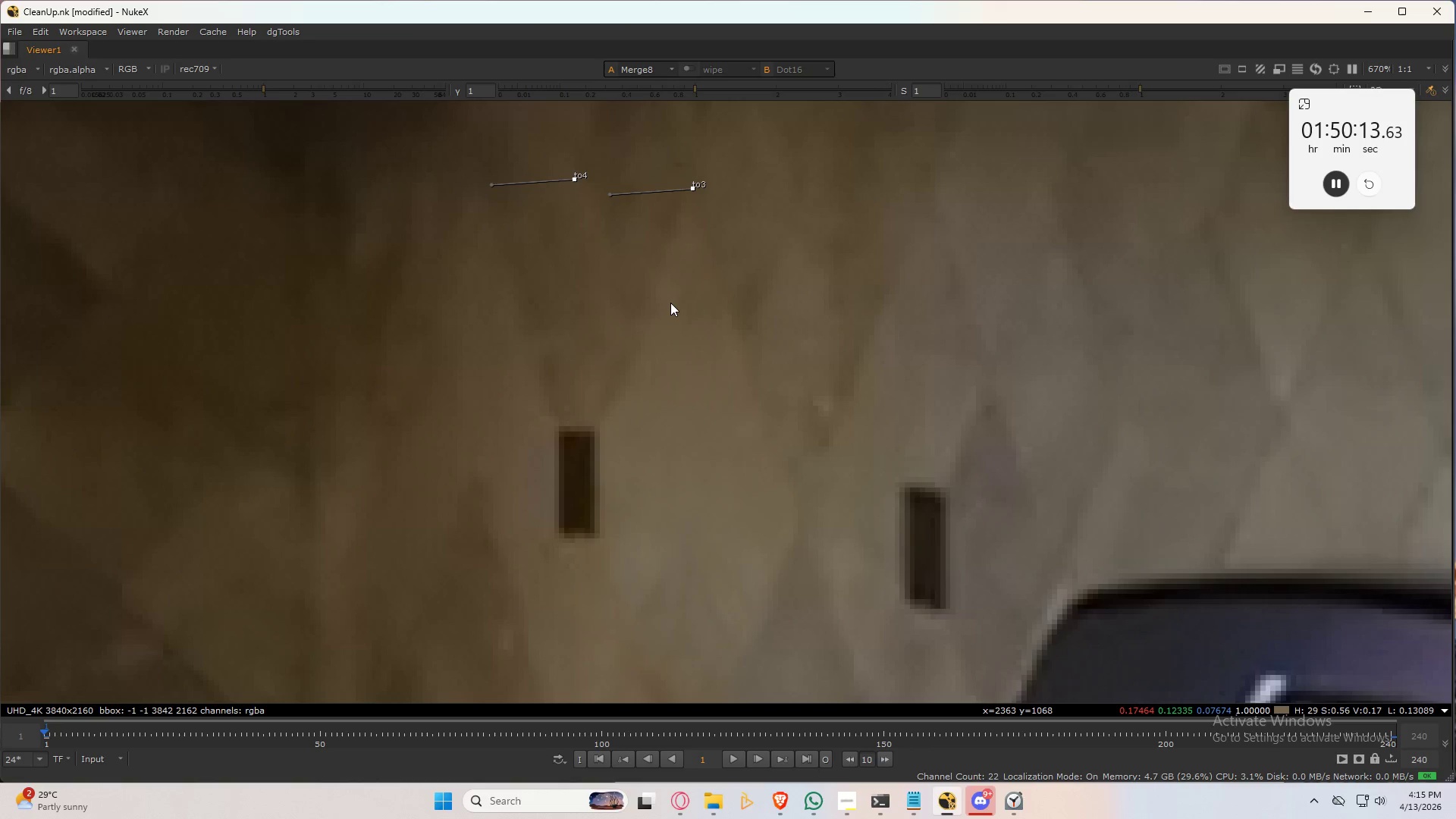 
key(2)
 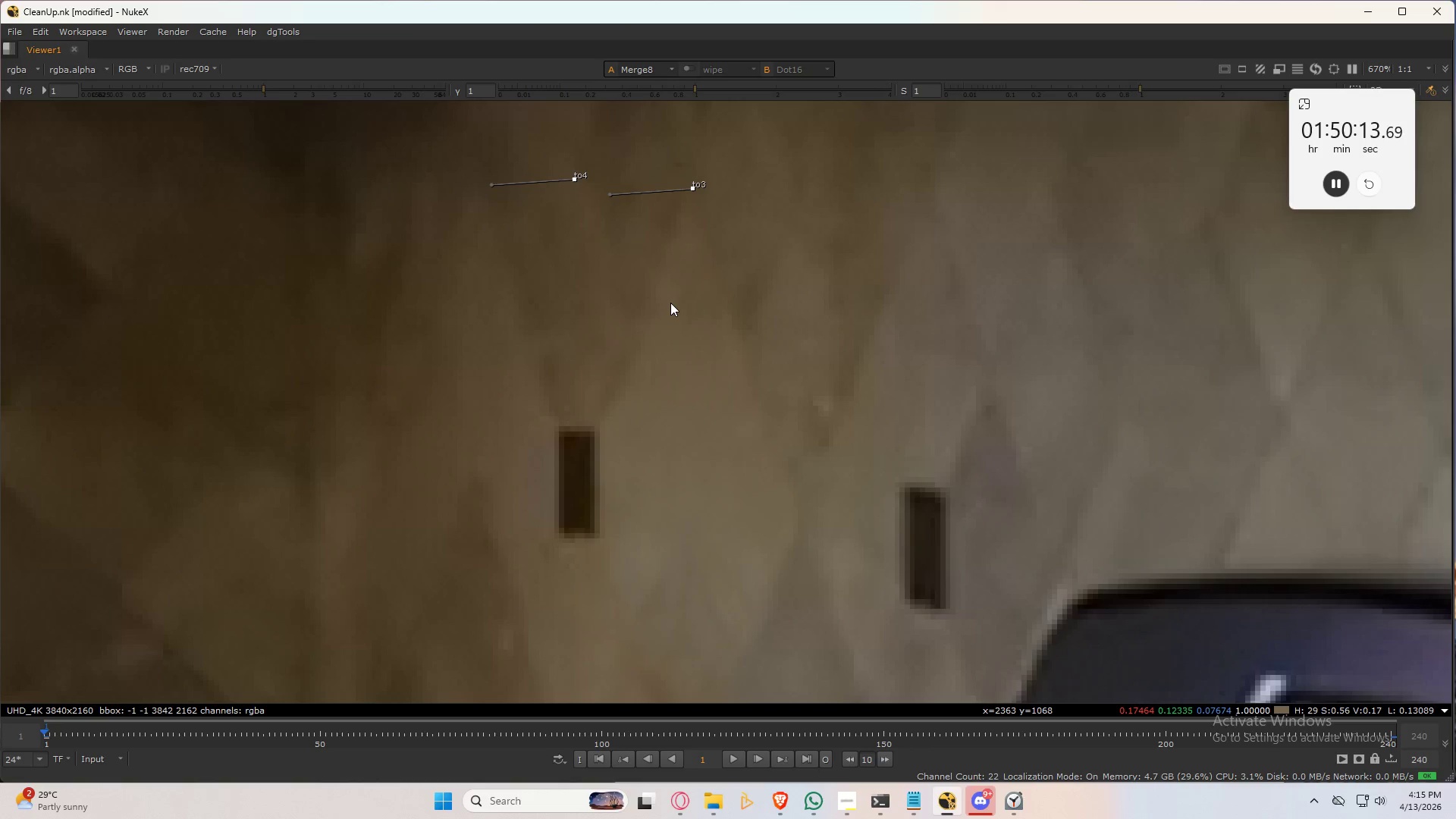 
key(Control+Numpad4)
 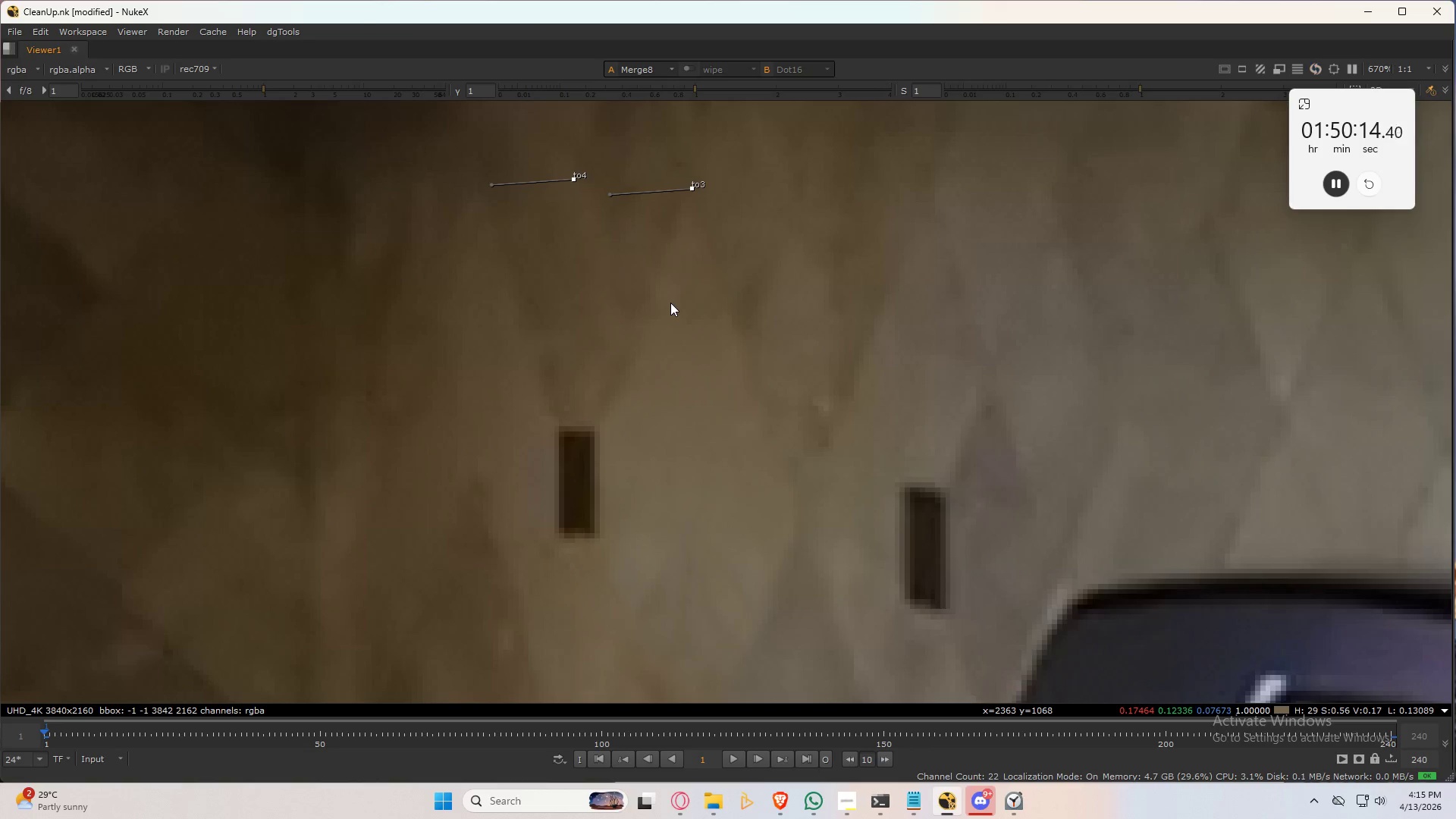 
key(Control+Numpad4)
 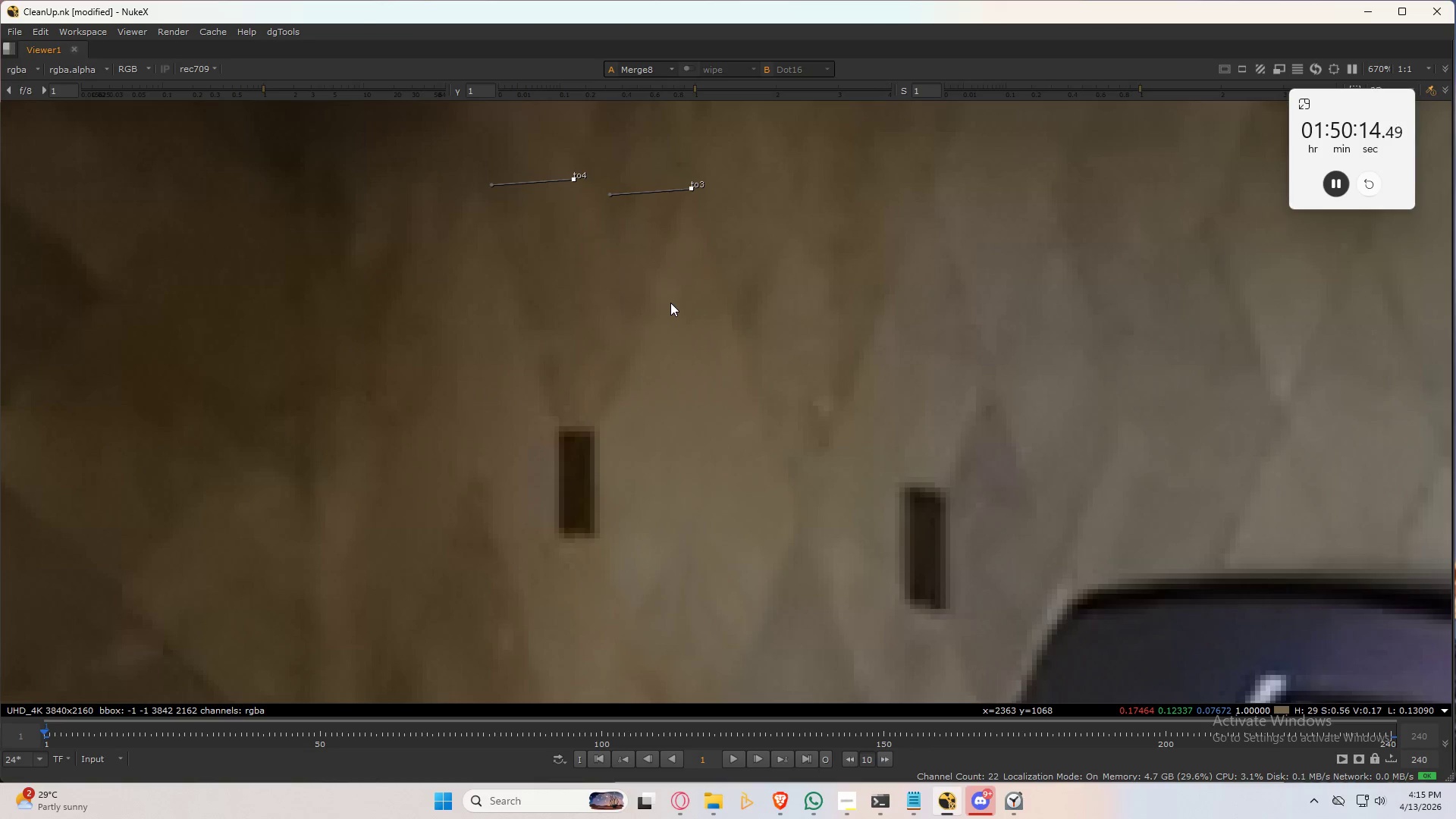 
key(Control+Numpad4)
 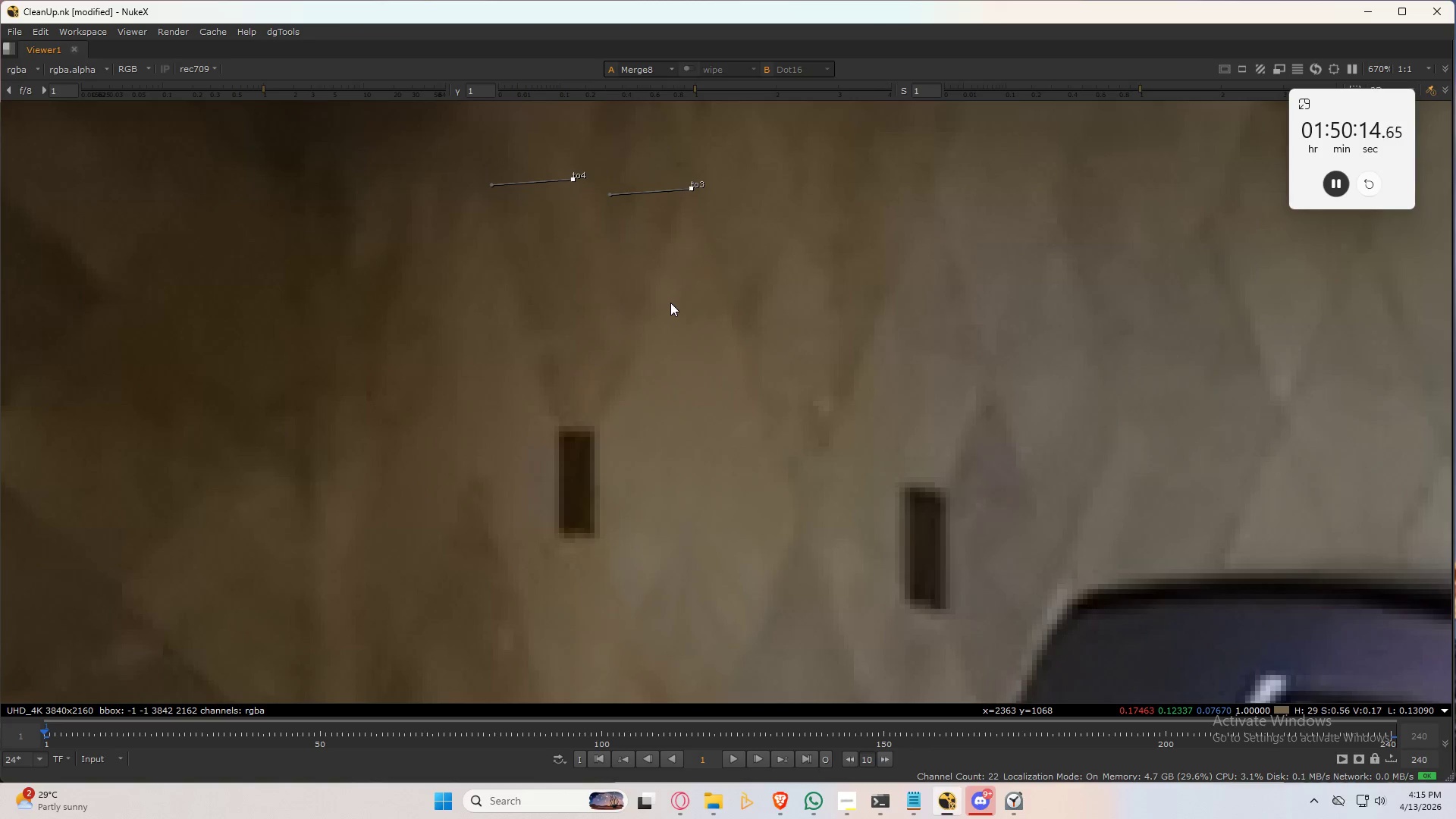 
key(Control+Numpad4)
 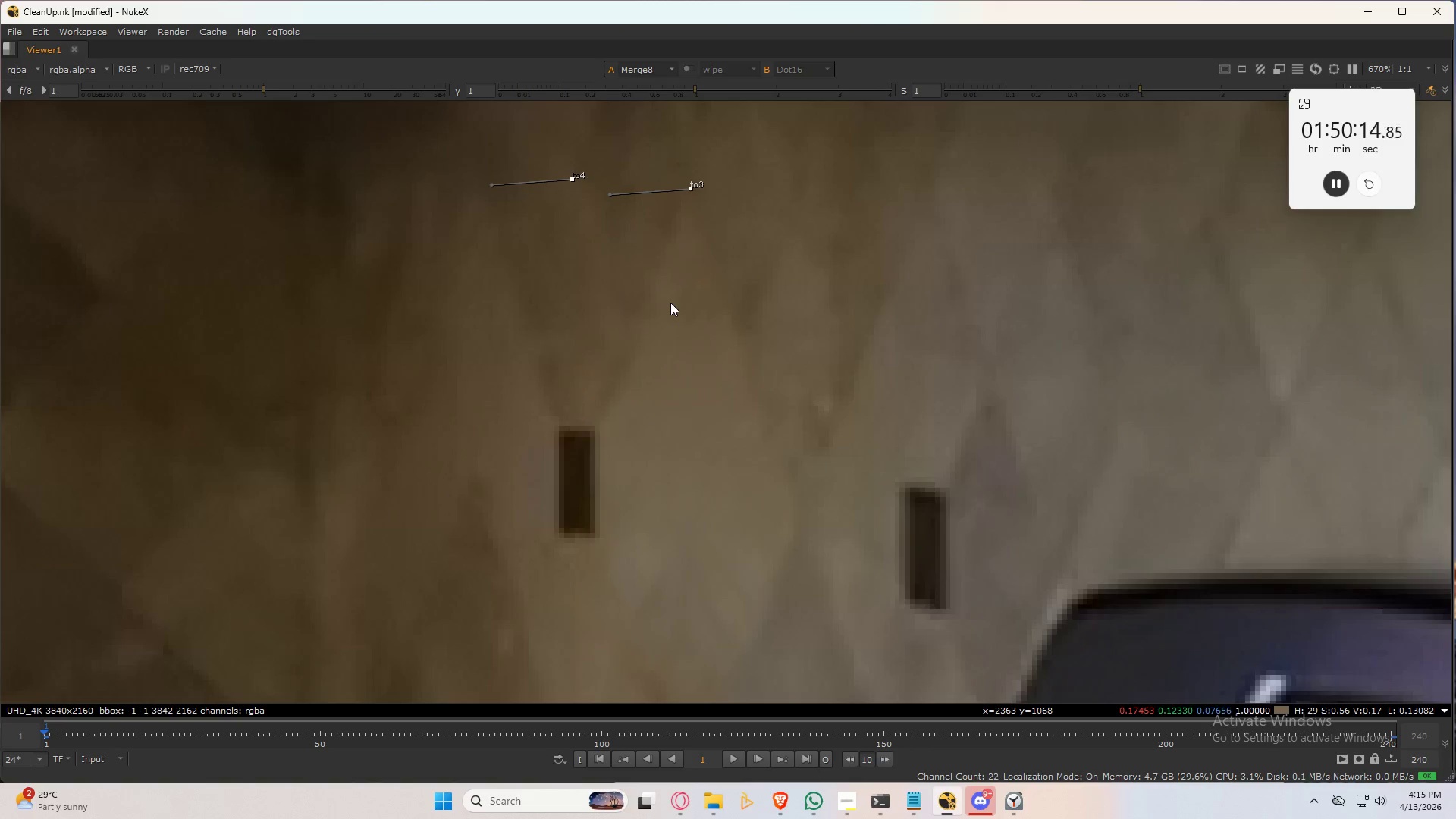 
key(Control+Numpad4)
 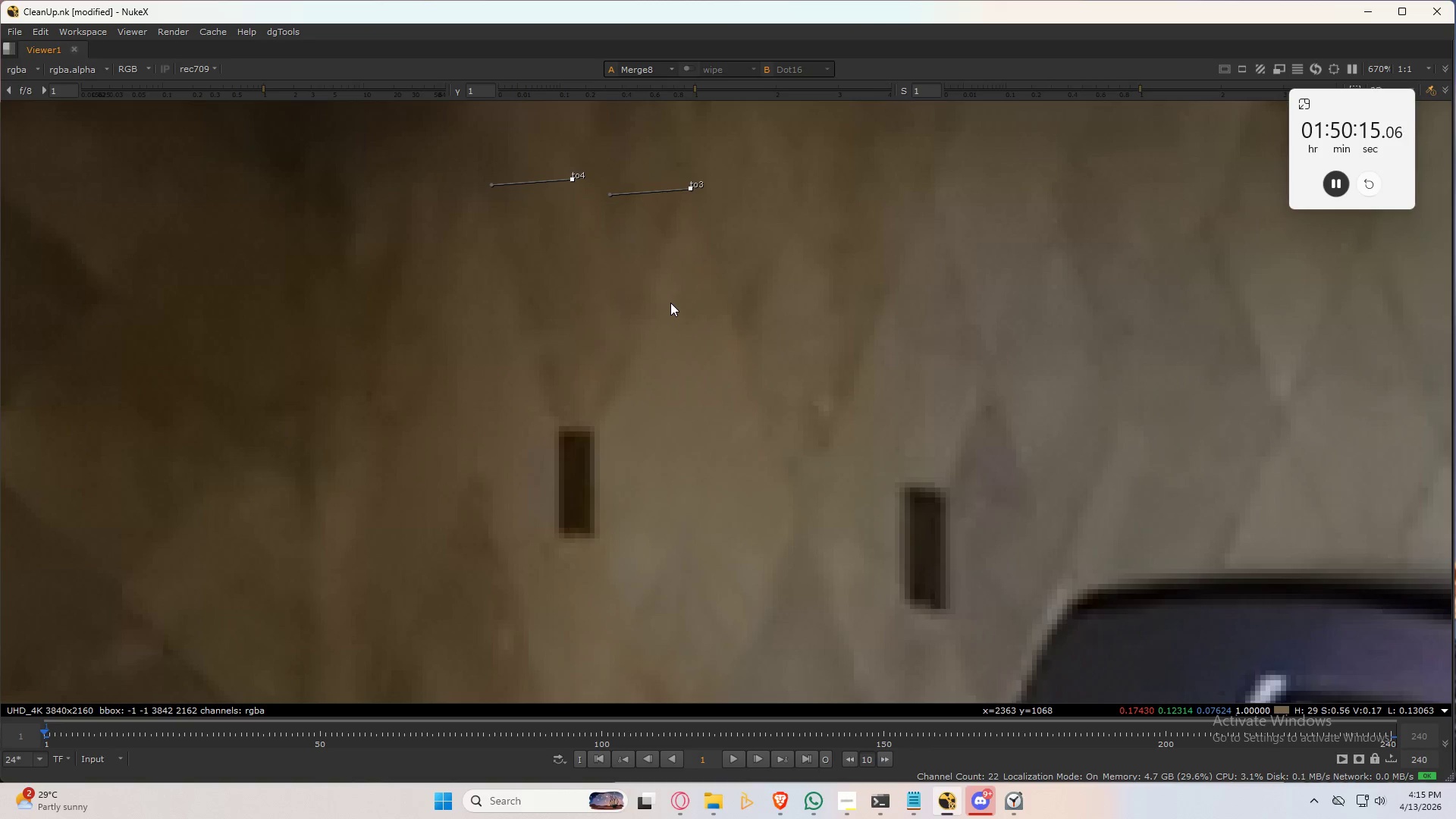 
key(Control+Numpad4)
 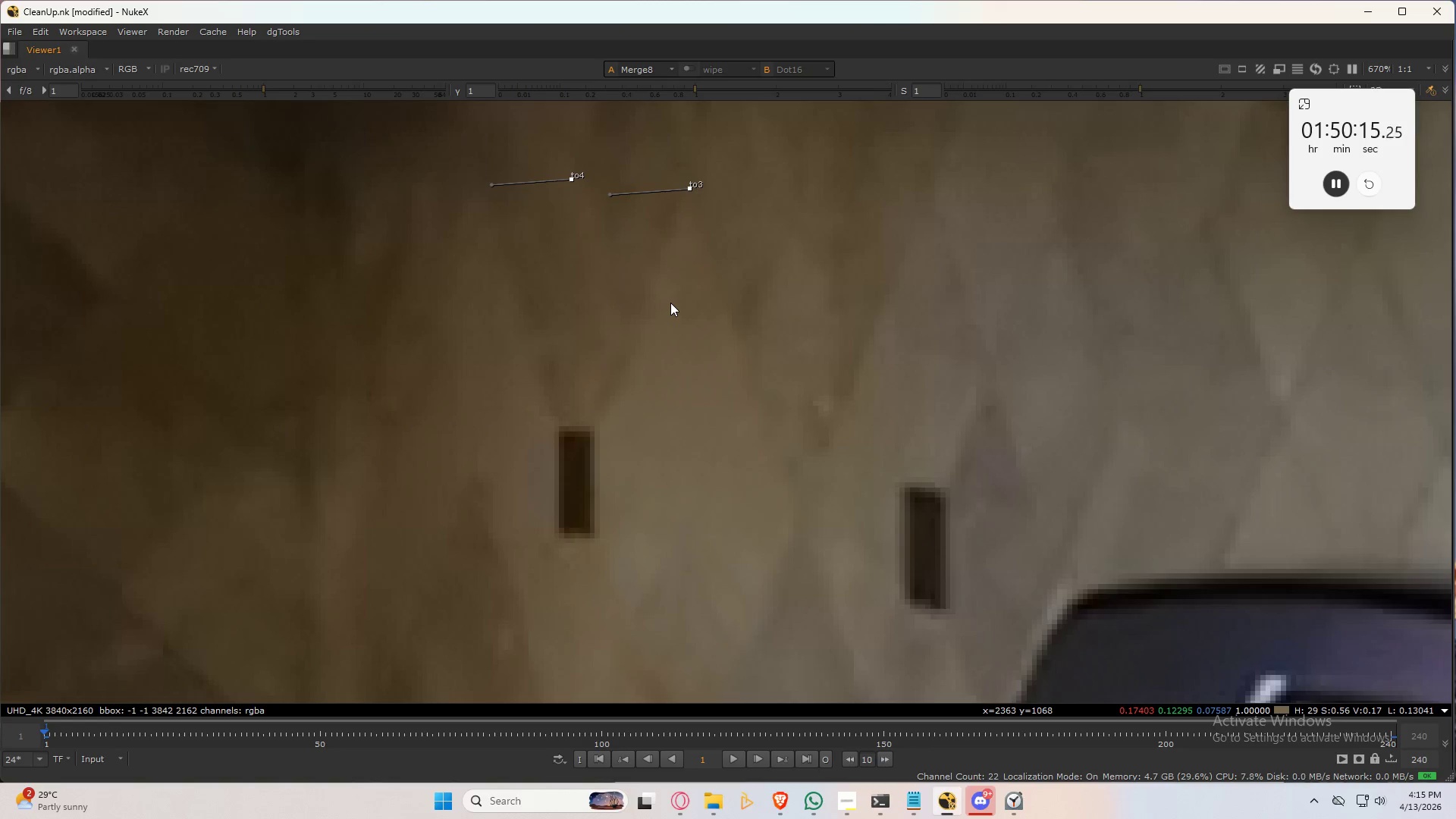 
key(Control+Numpad4)
 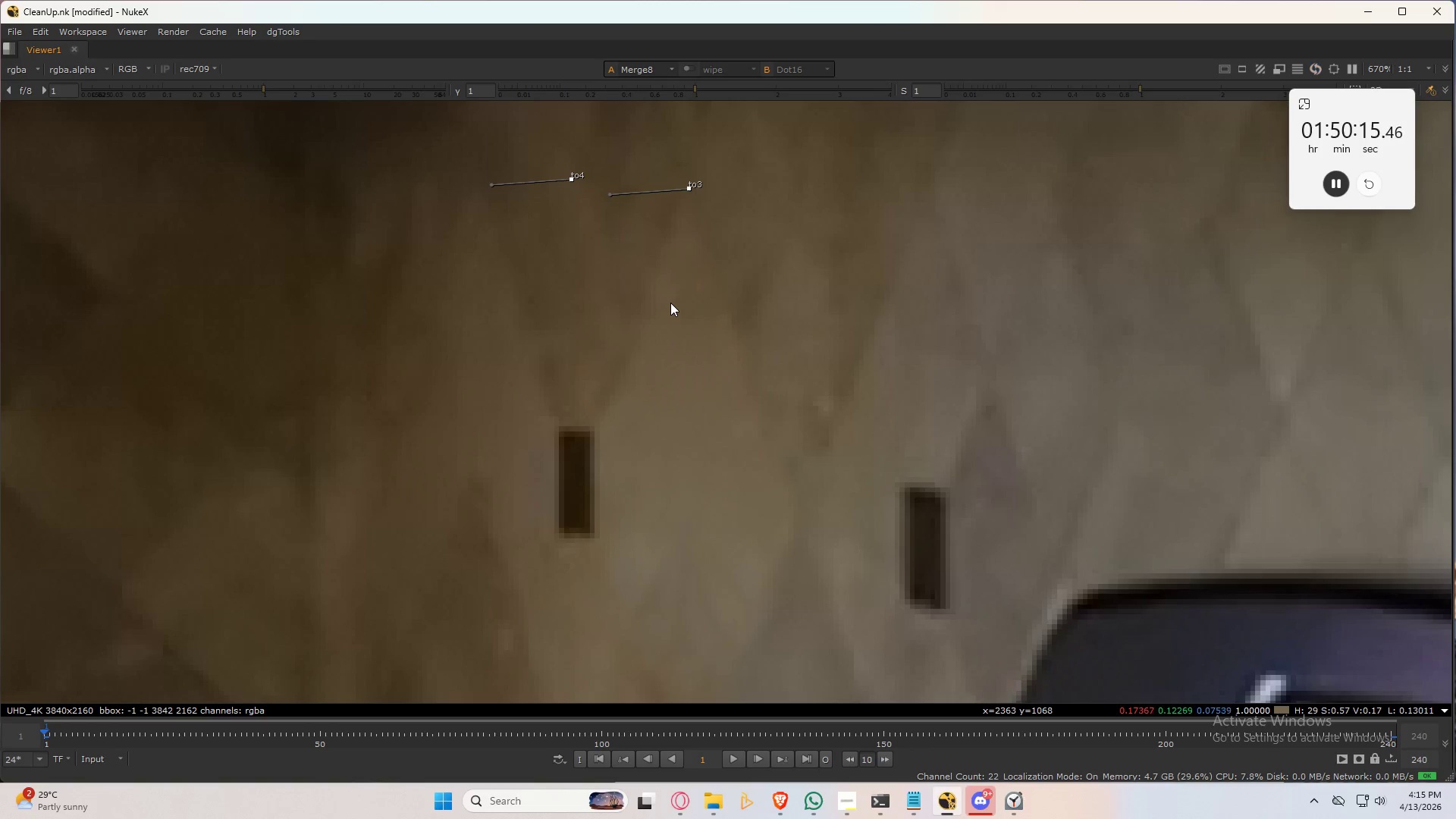 
key(Control+Numpad4)
 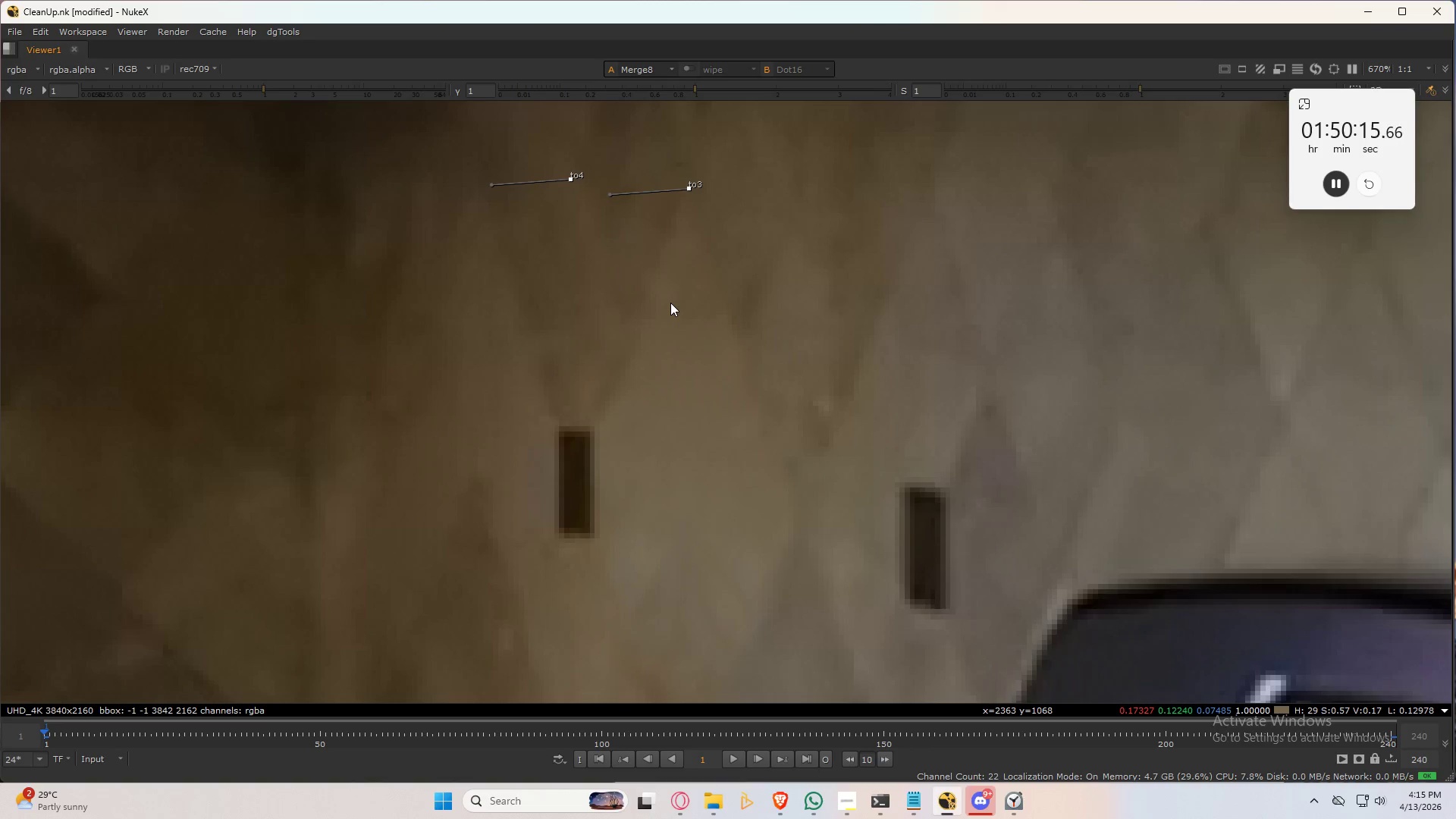 
key(Control+Numpad4)
 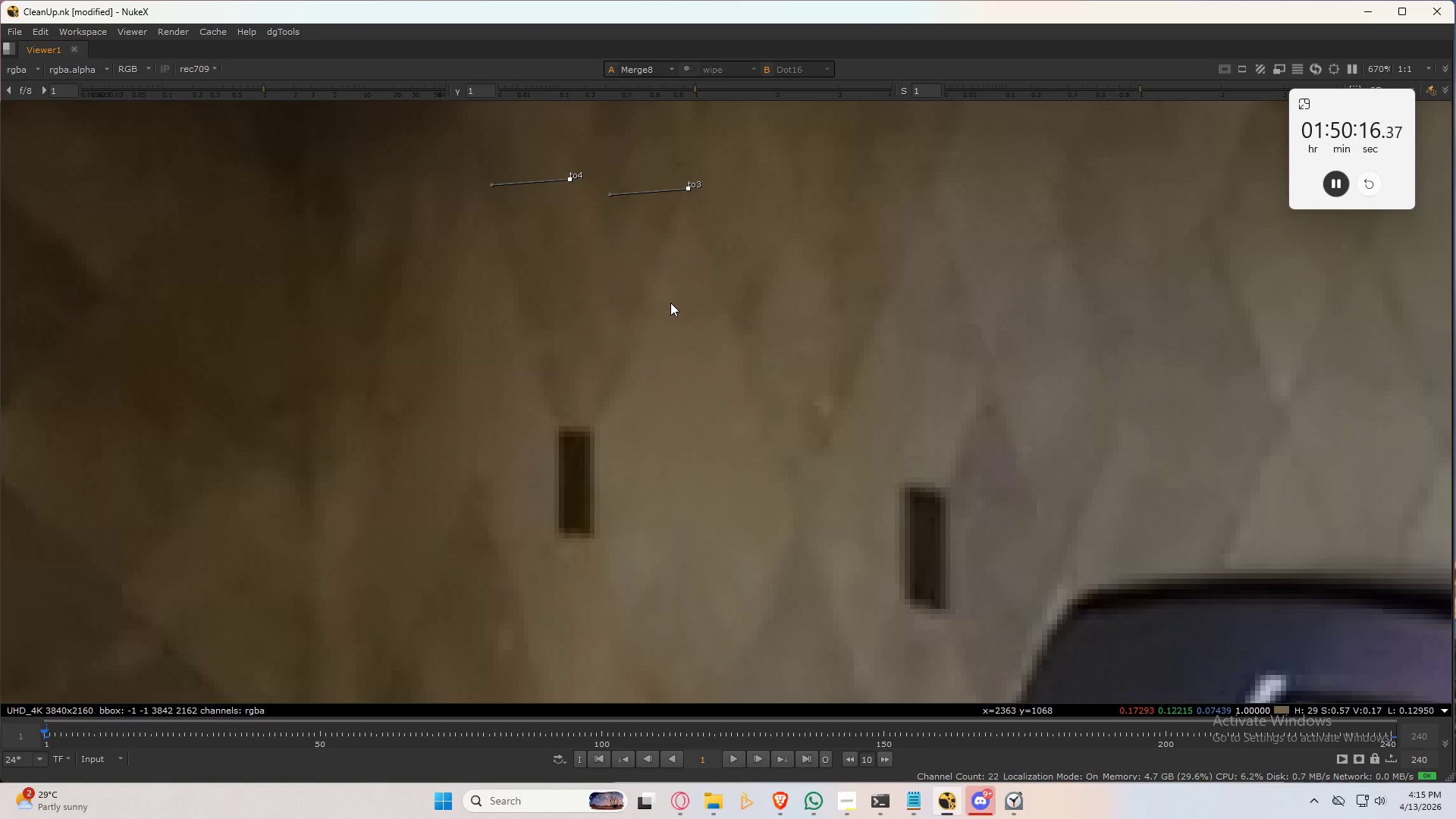 
hold_key(key=3, duration=0.47)
 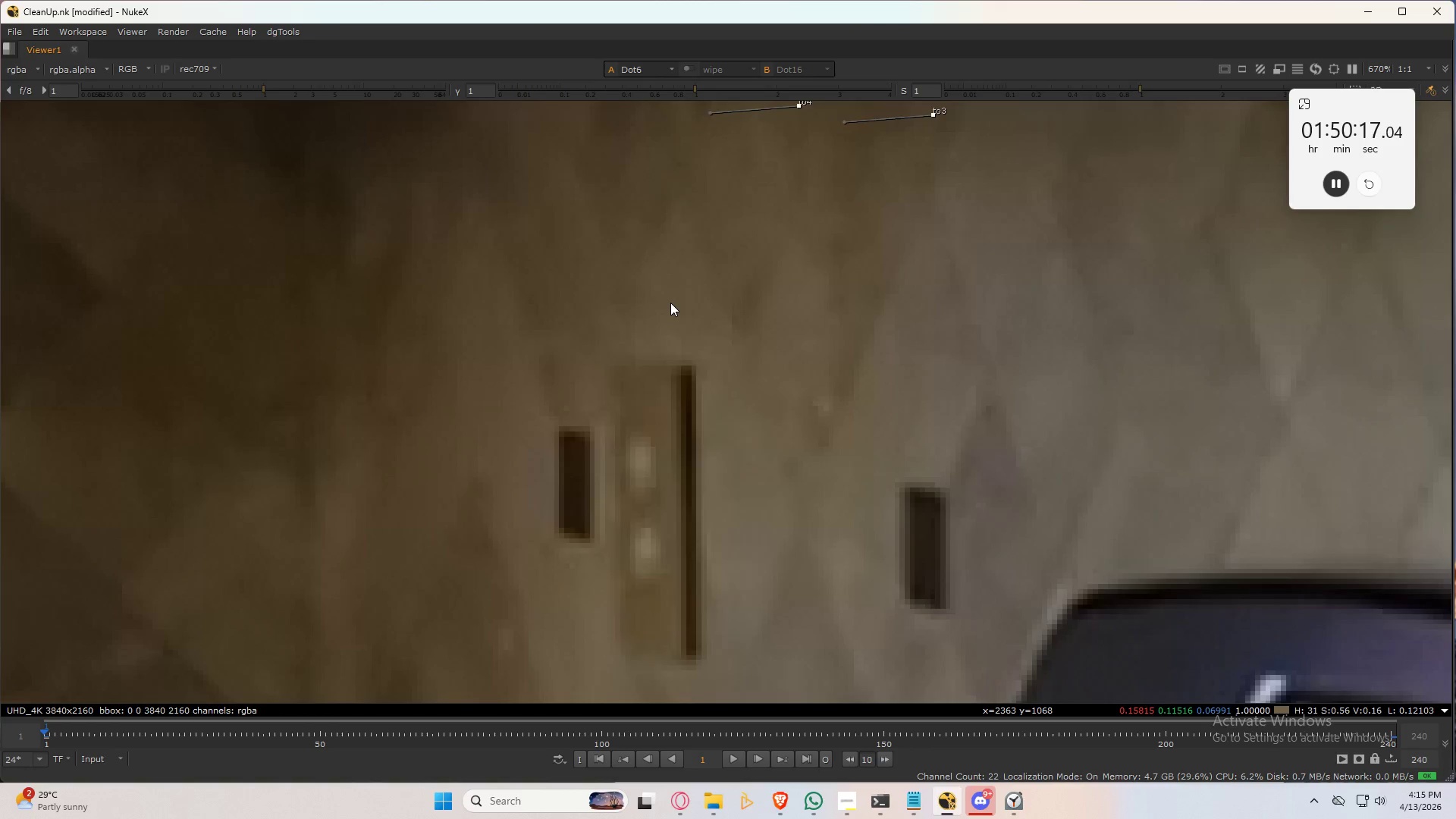 
hold_key(key=2, duration=0.47)
 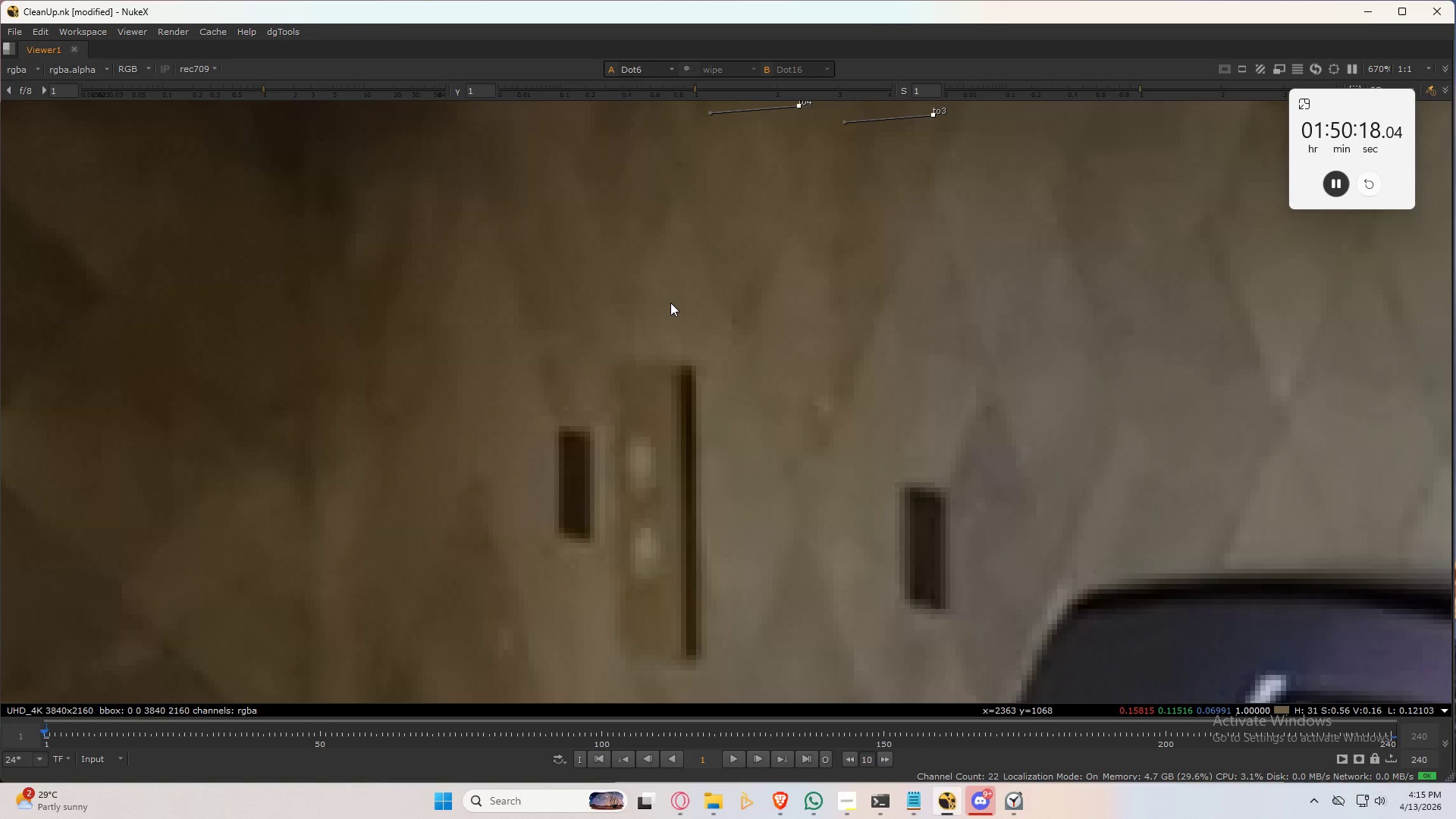 
hold_key(key=3, duration=0.67)
 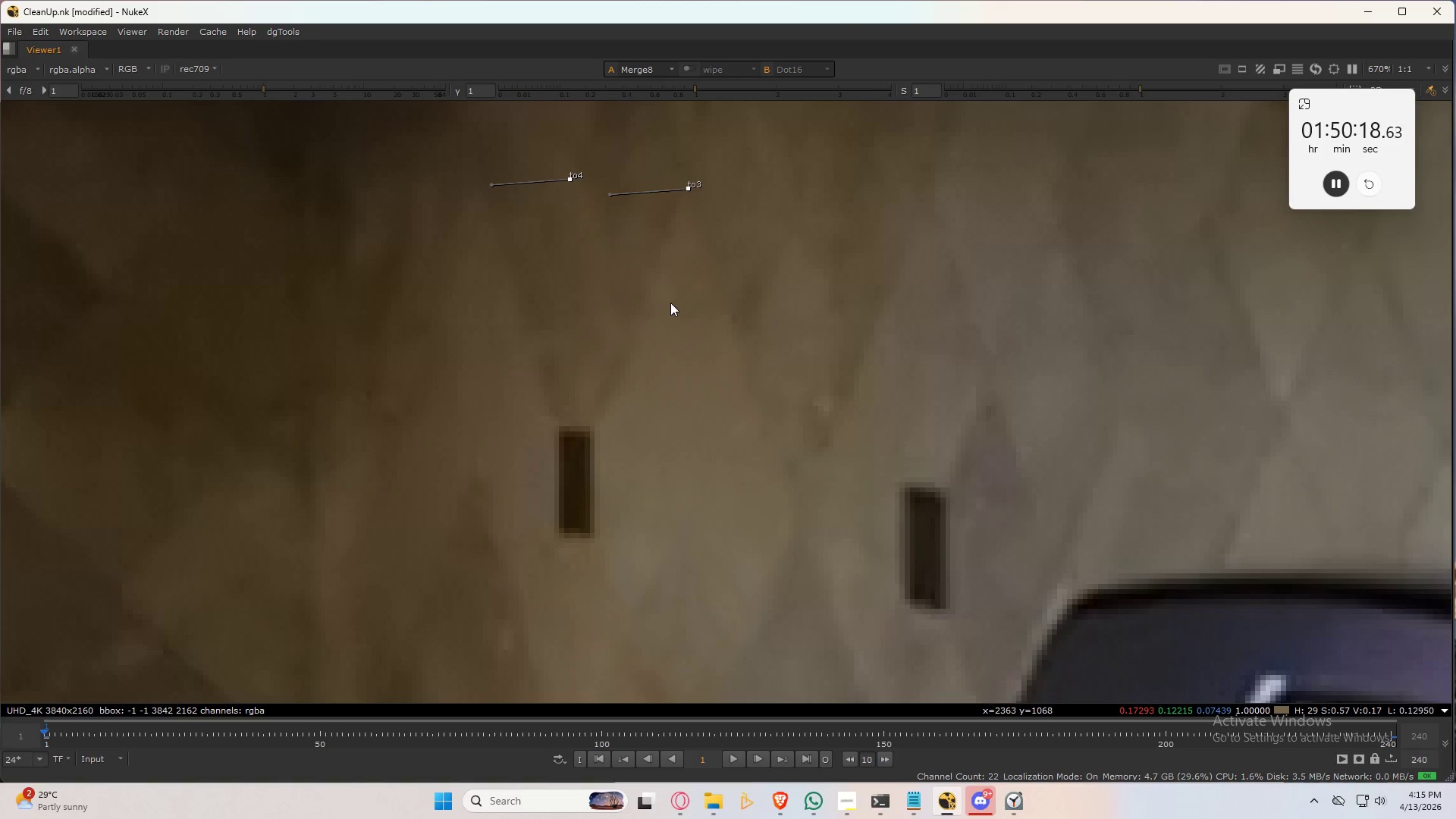 
hold_key(key=2, duration=0.78)
 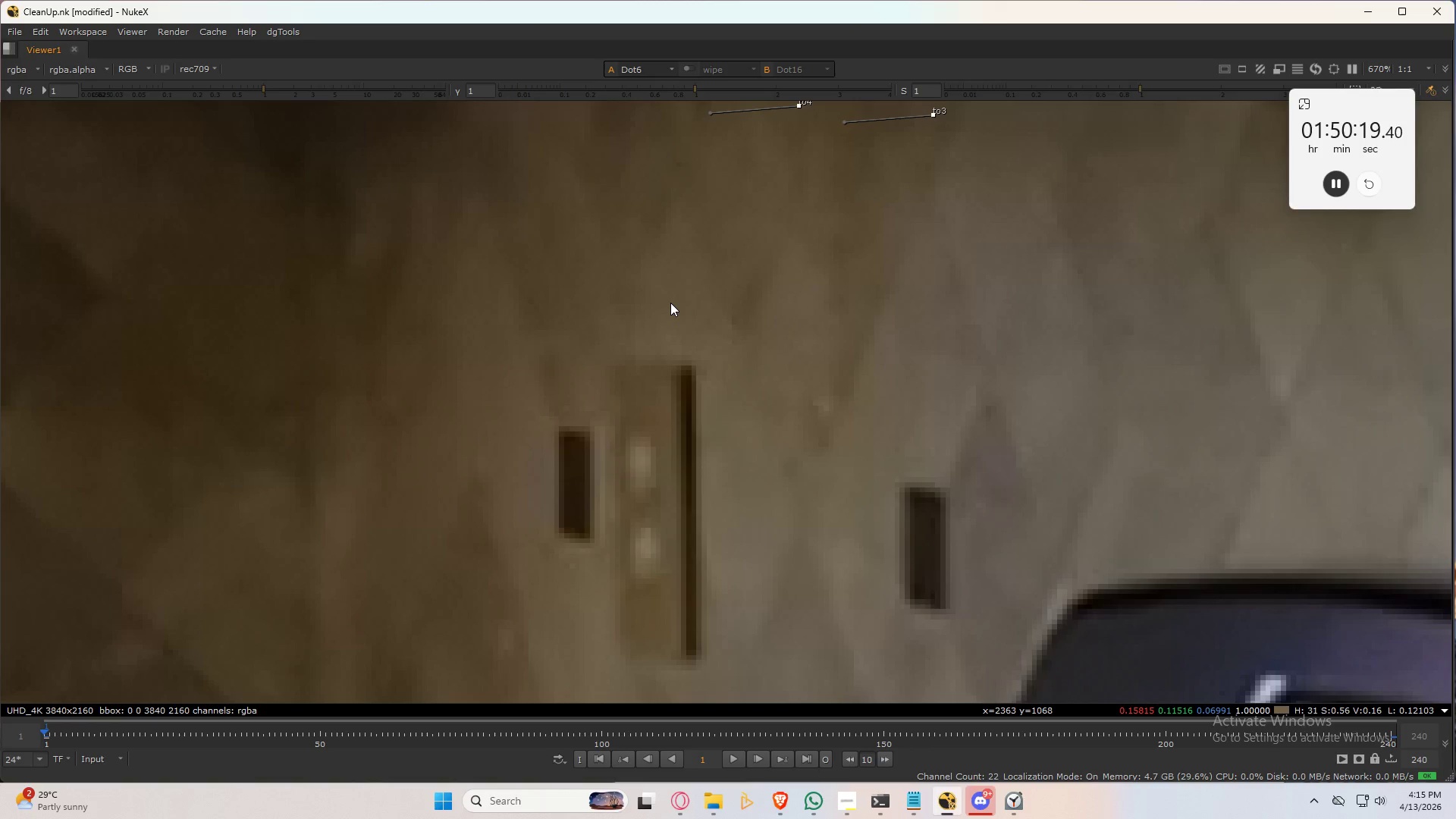 
hold_key(key=3, duration=0.69)
 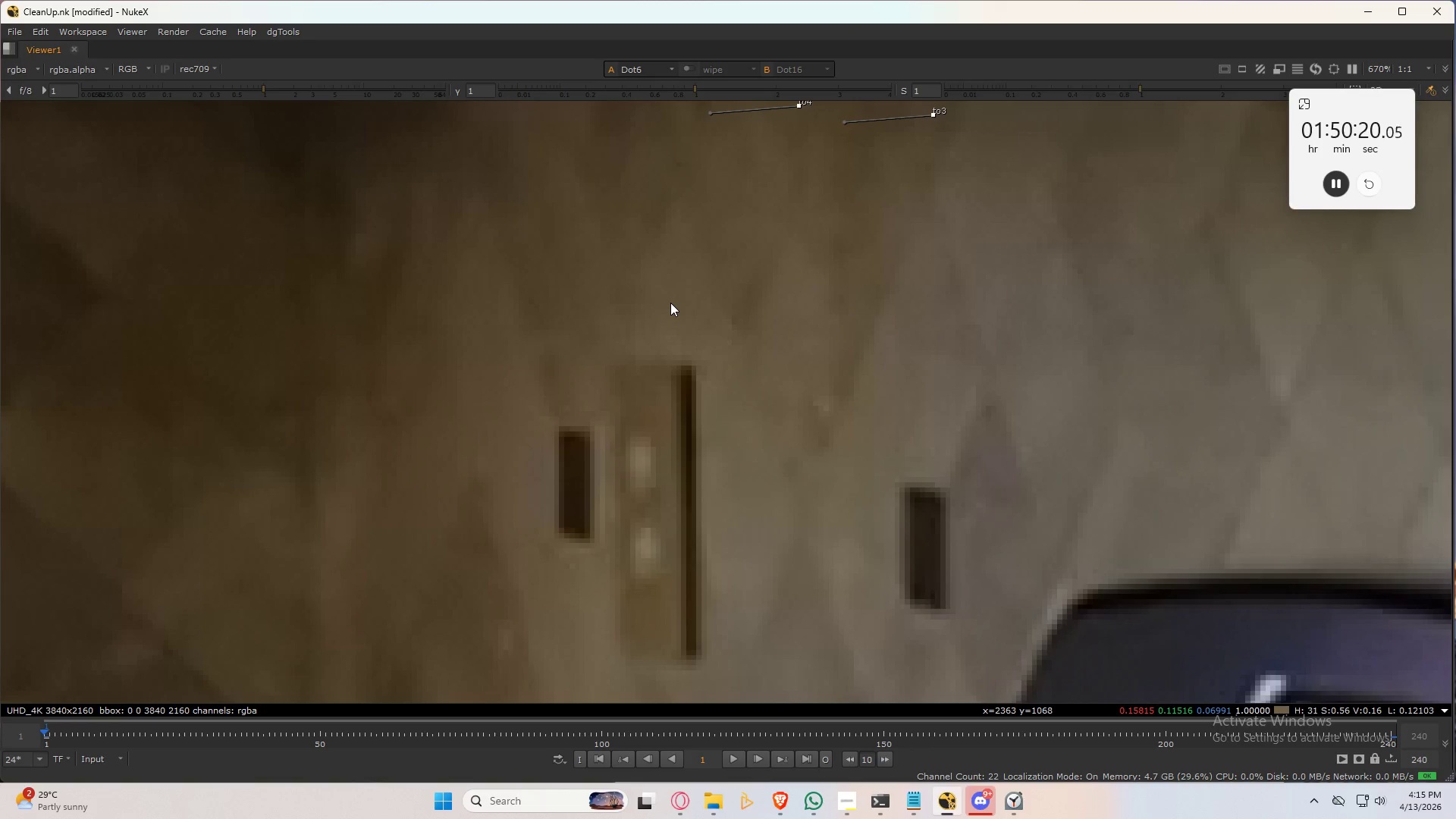 
hold_key(key=3, duration=4.2)
 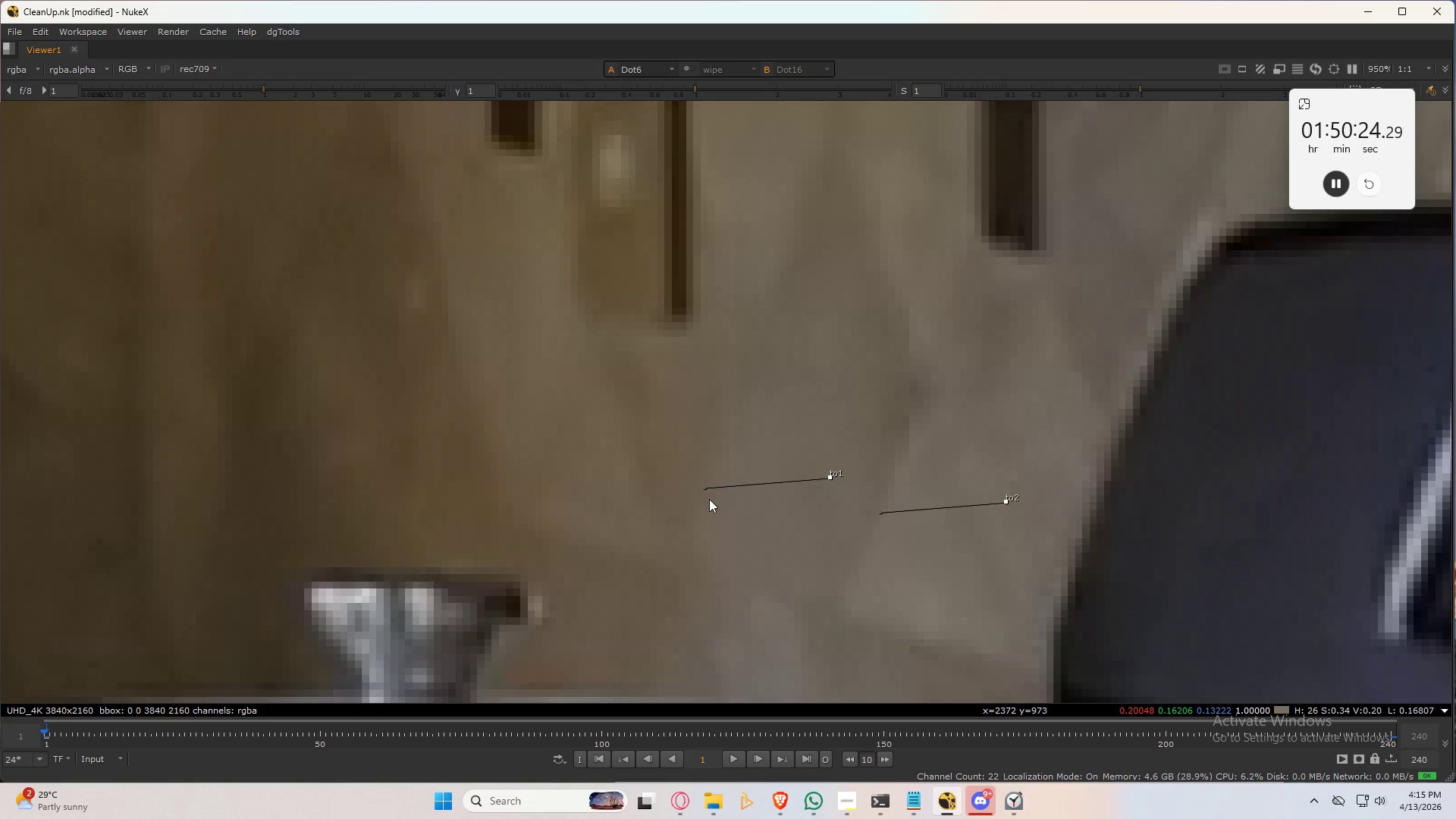 
hold_key(key=2, duration=0.42)
 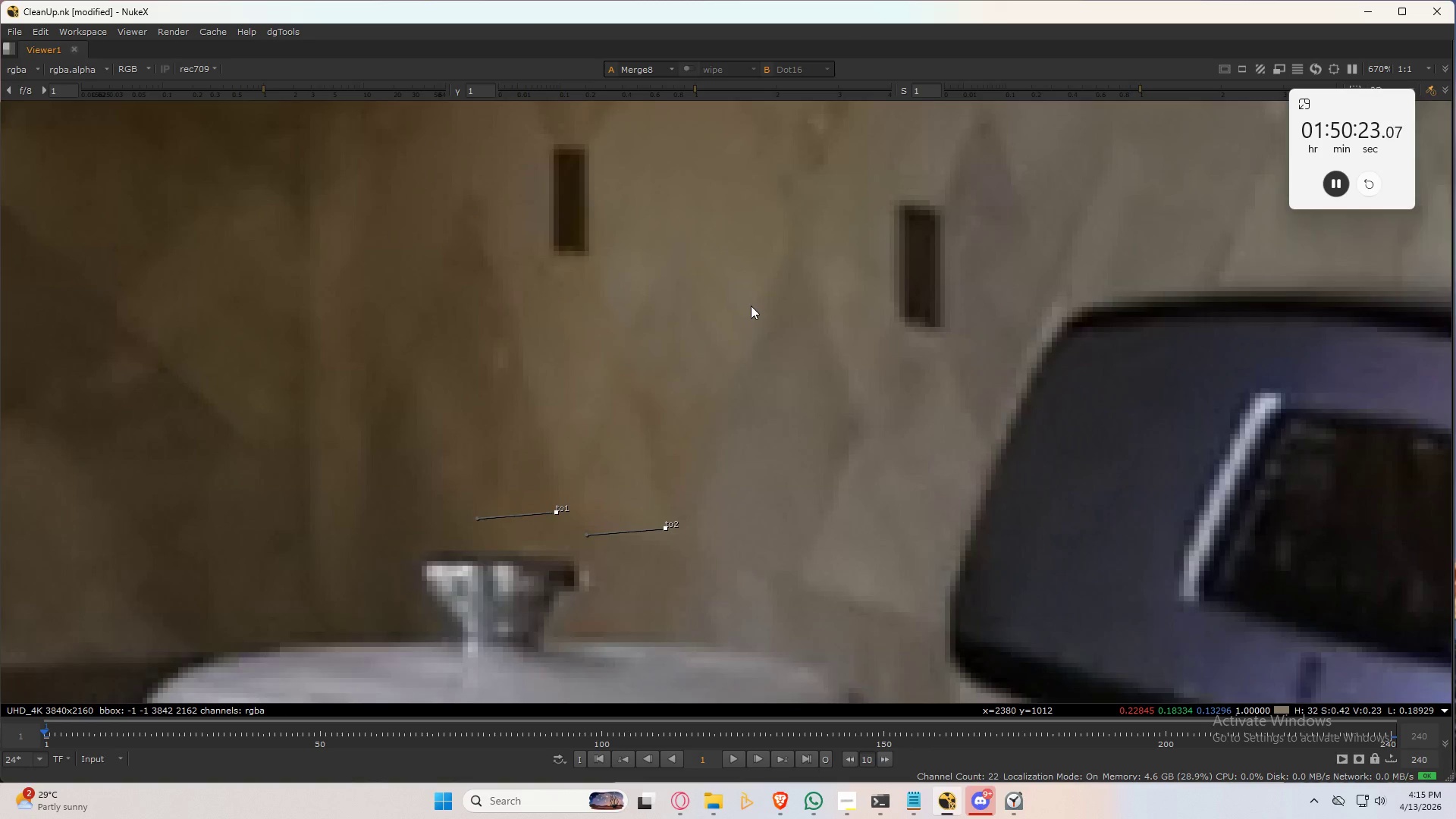 
hold_key(key=3, duration=0.53)
 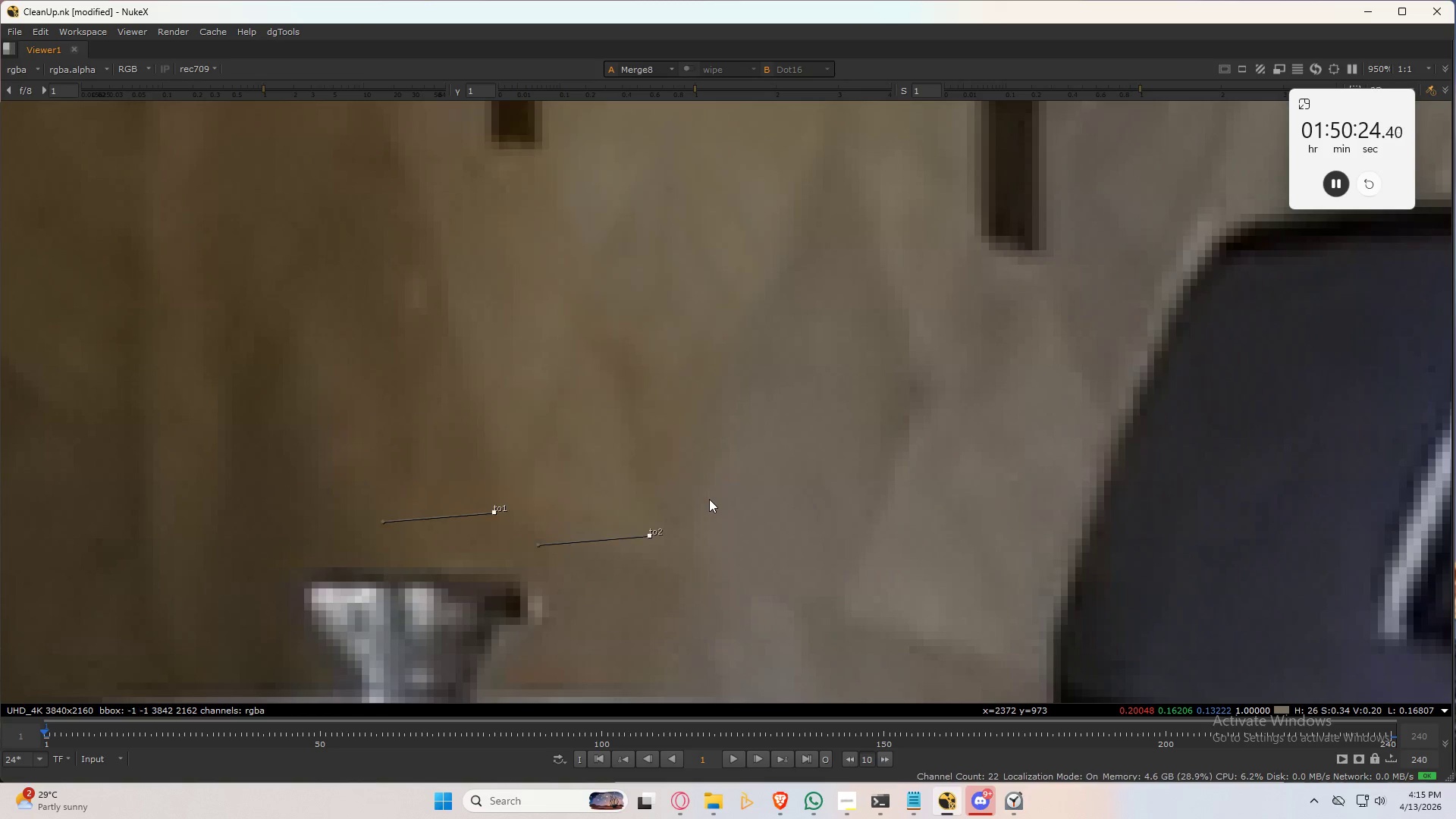 
scroll: coordinate [709, 499], scroll_direction: up, amount: 2.0
 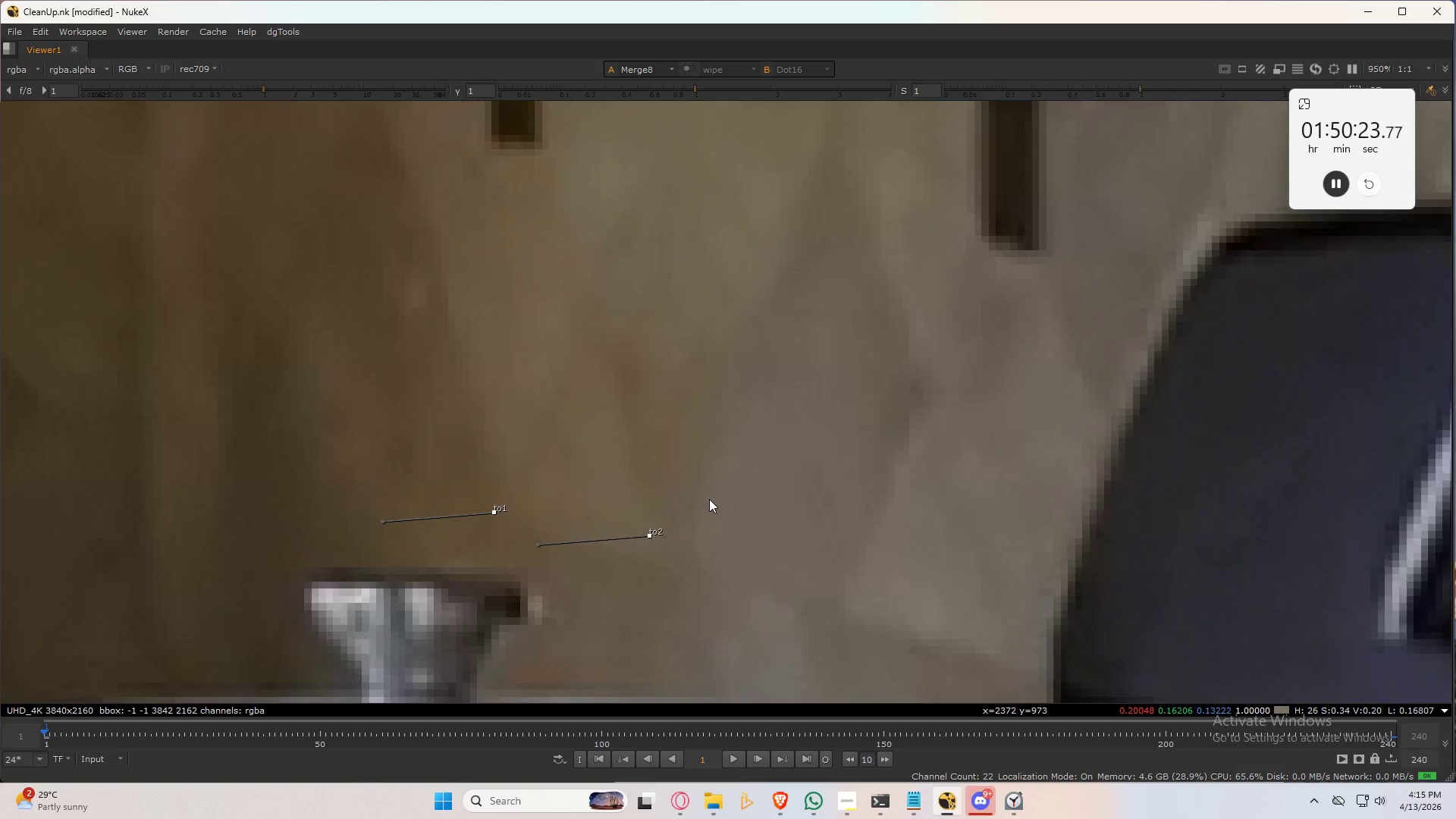 
key(2)
 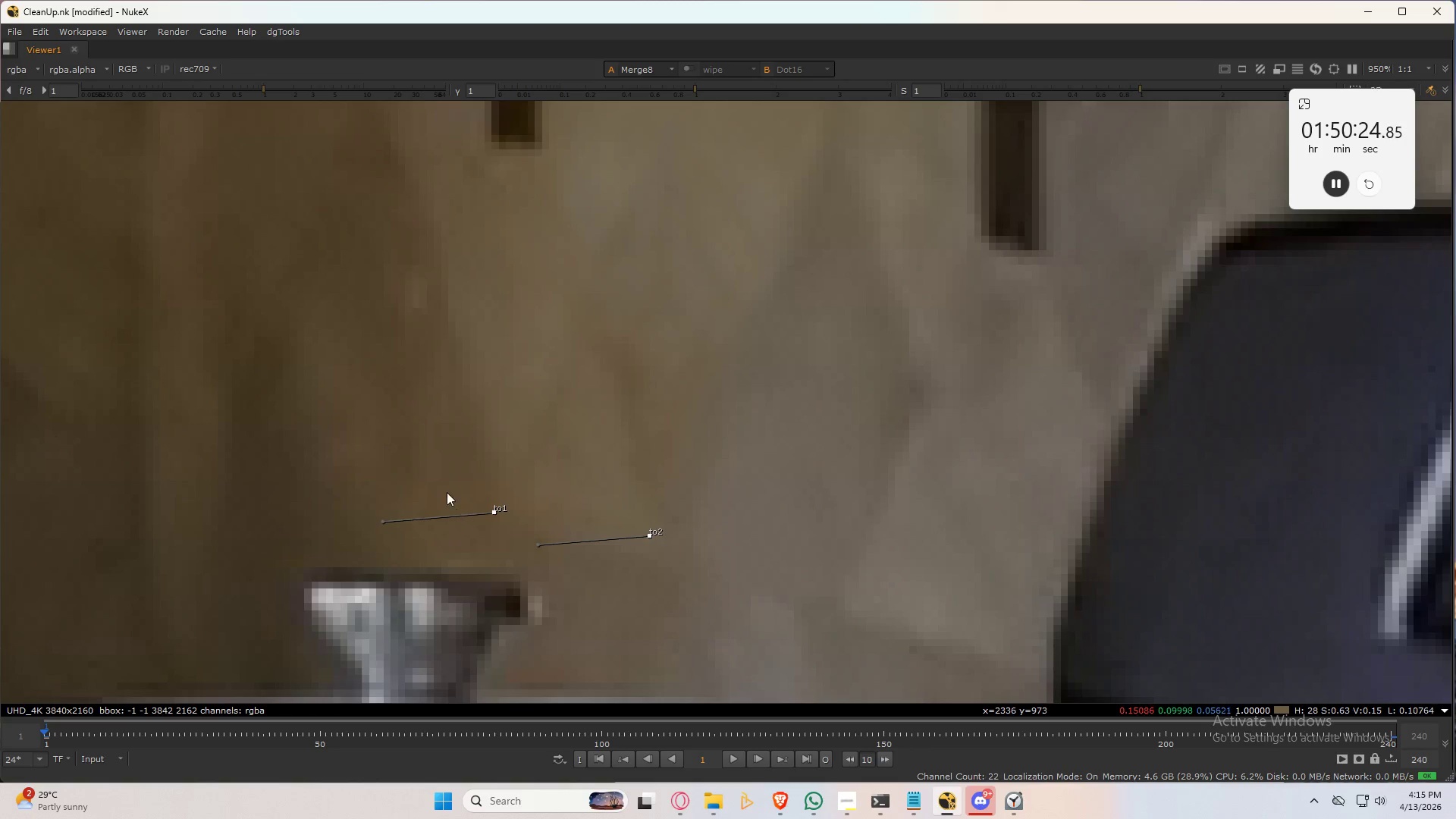 
left_click_drag(start_coordinate=[426, 453], to_coordinate=[733, 627])
 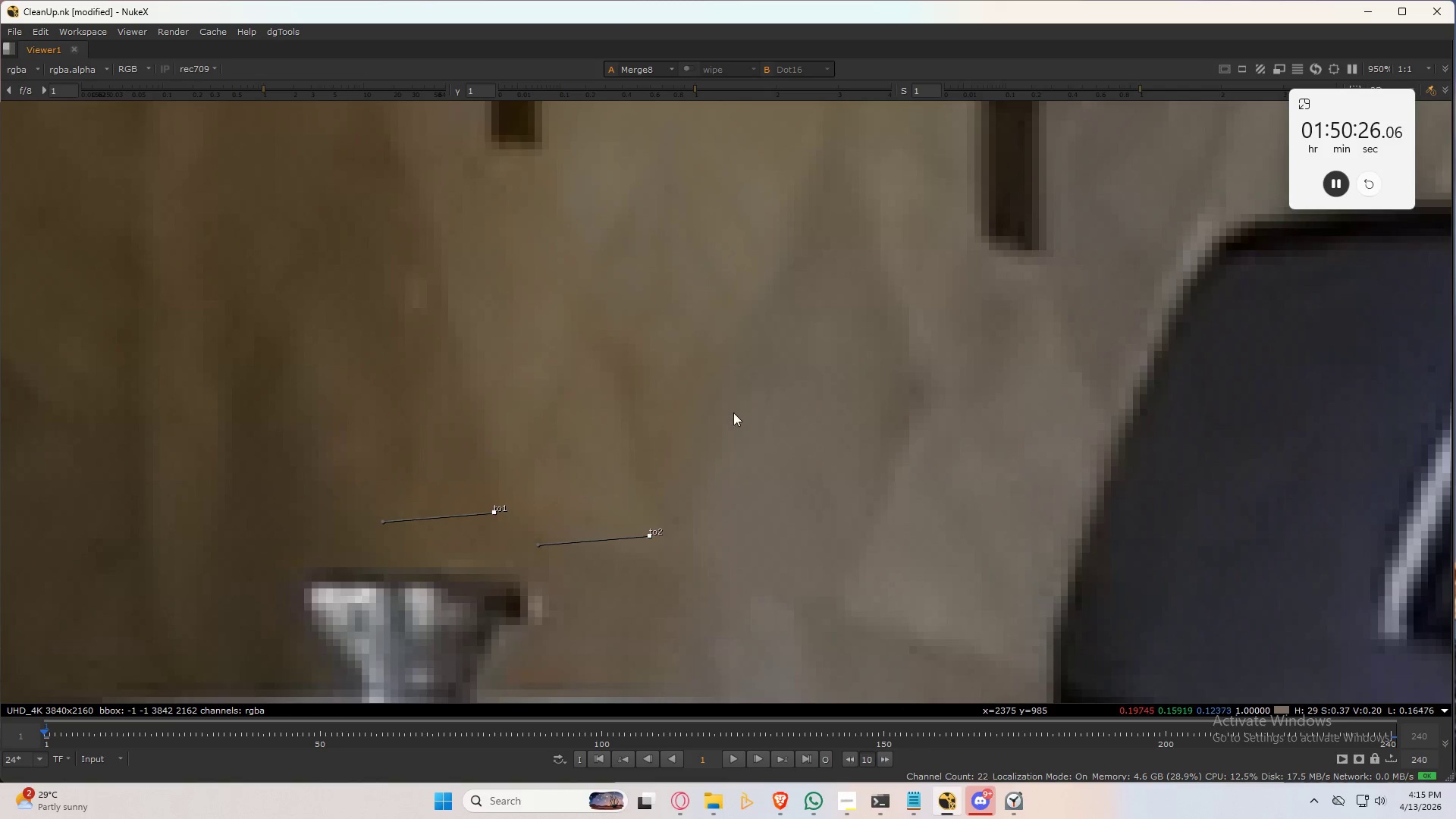 
double_click([723, 554])
 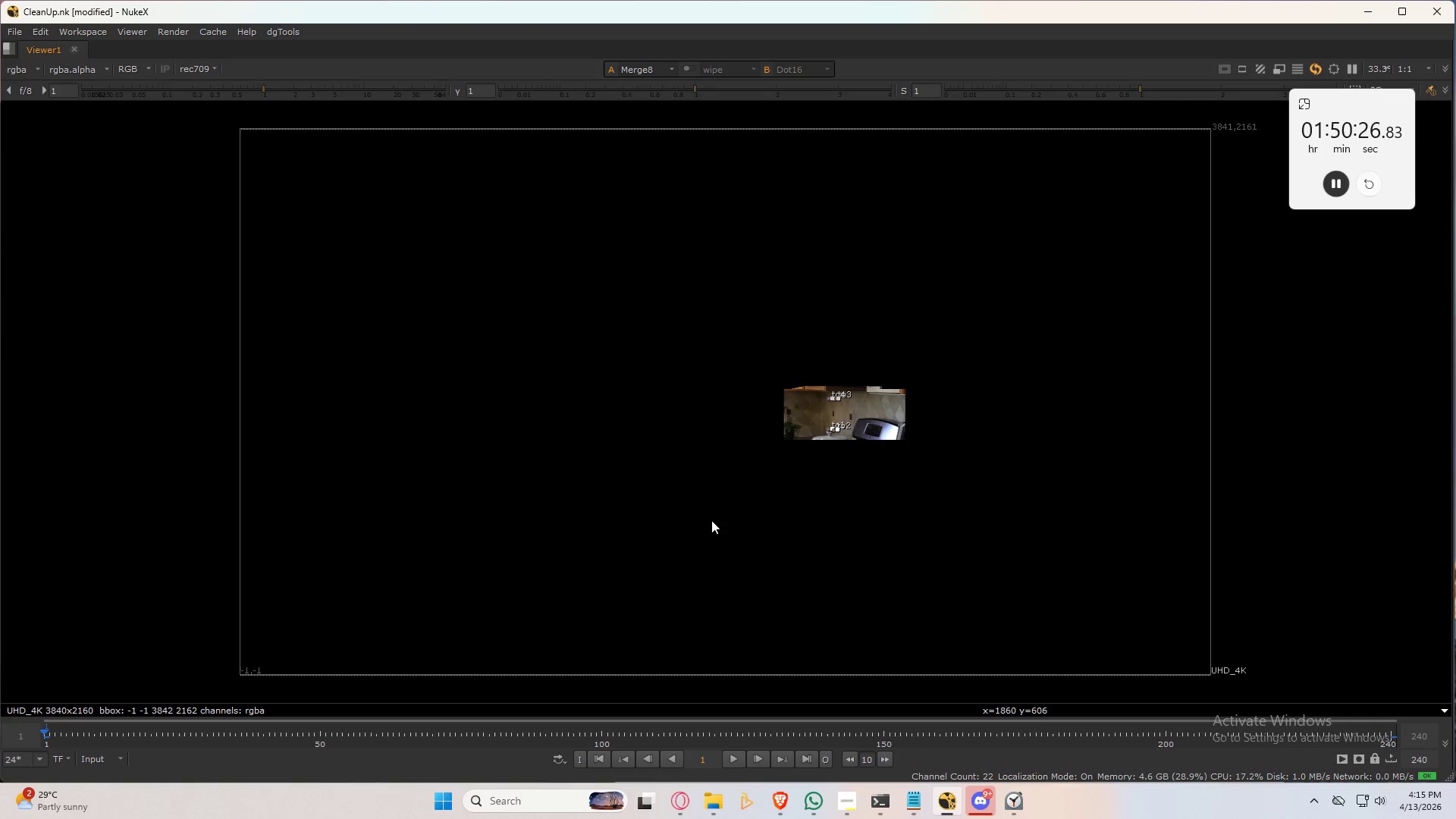 
scroll: coordinate [860, 432], scroll_direction: up, amount: 19.0
 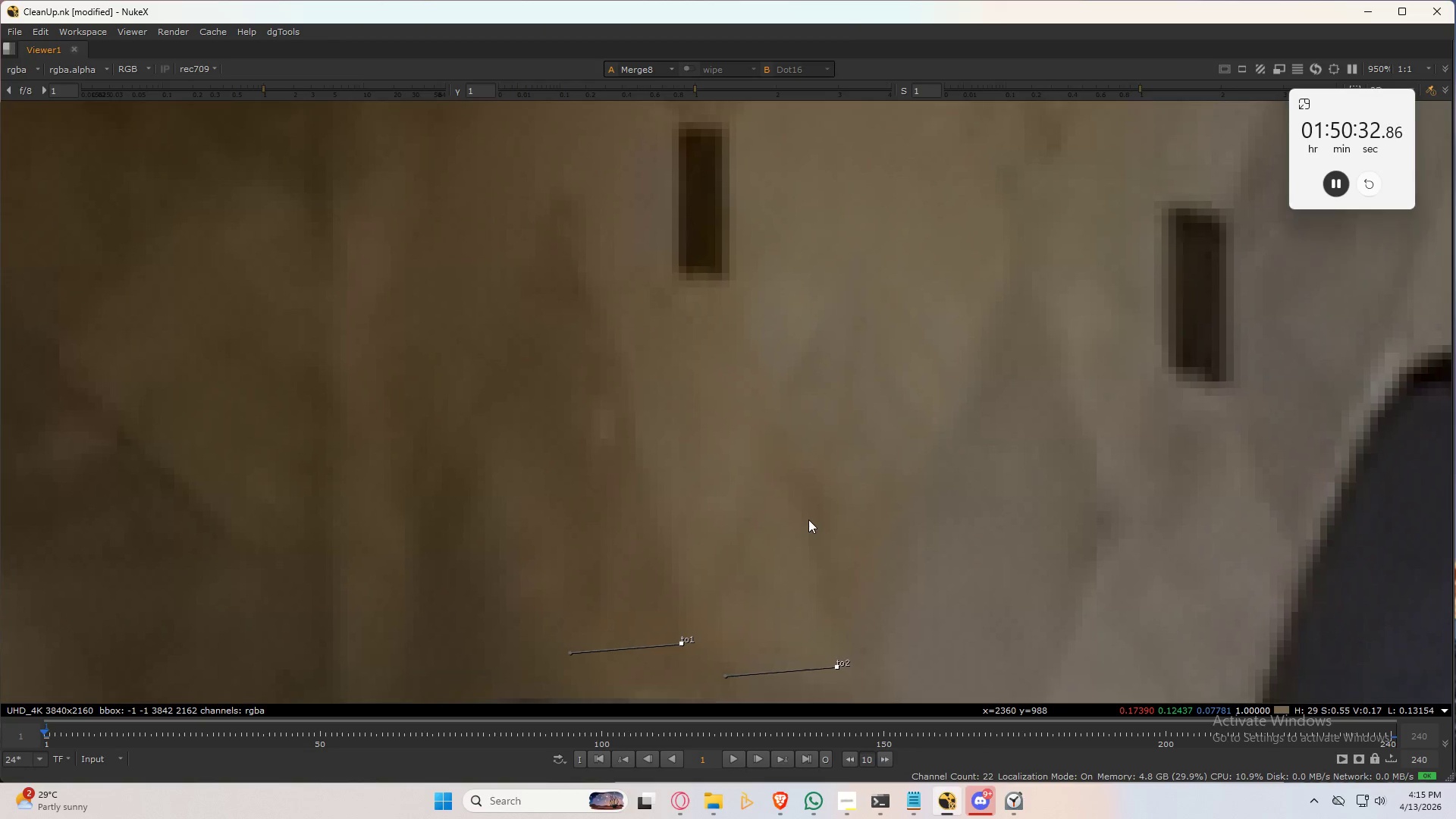 
hold_key(key=3, duration=0.48)
 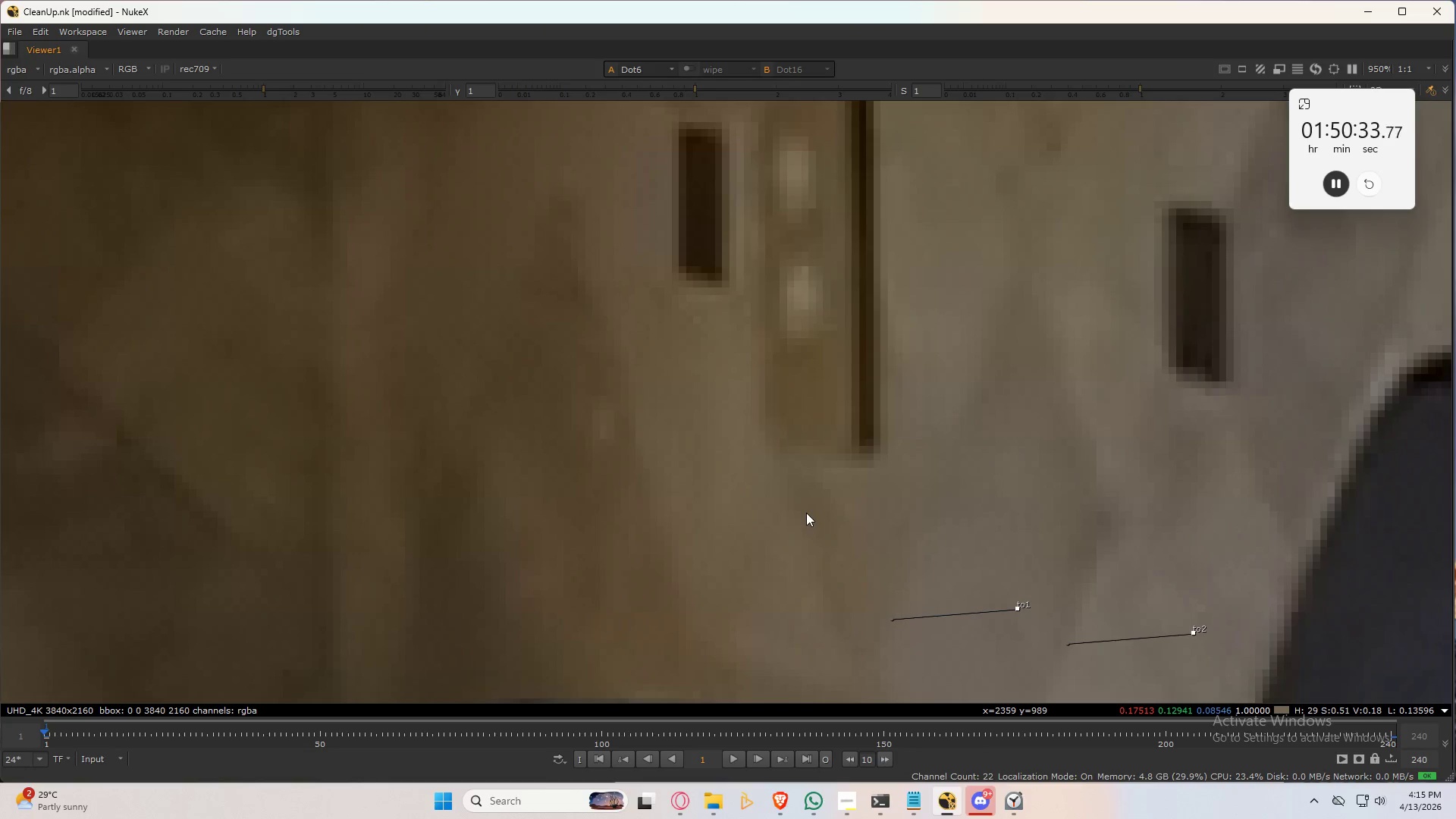 
key(2)
 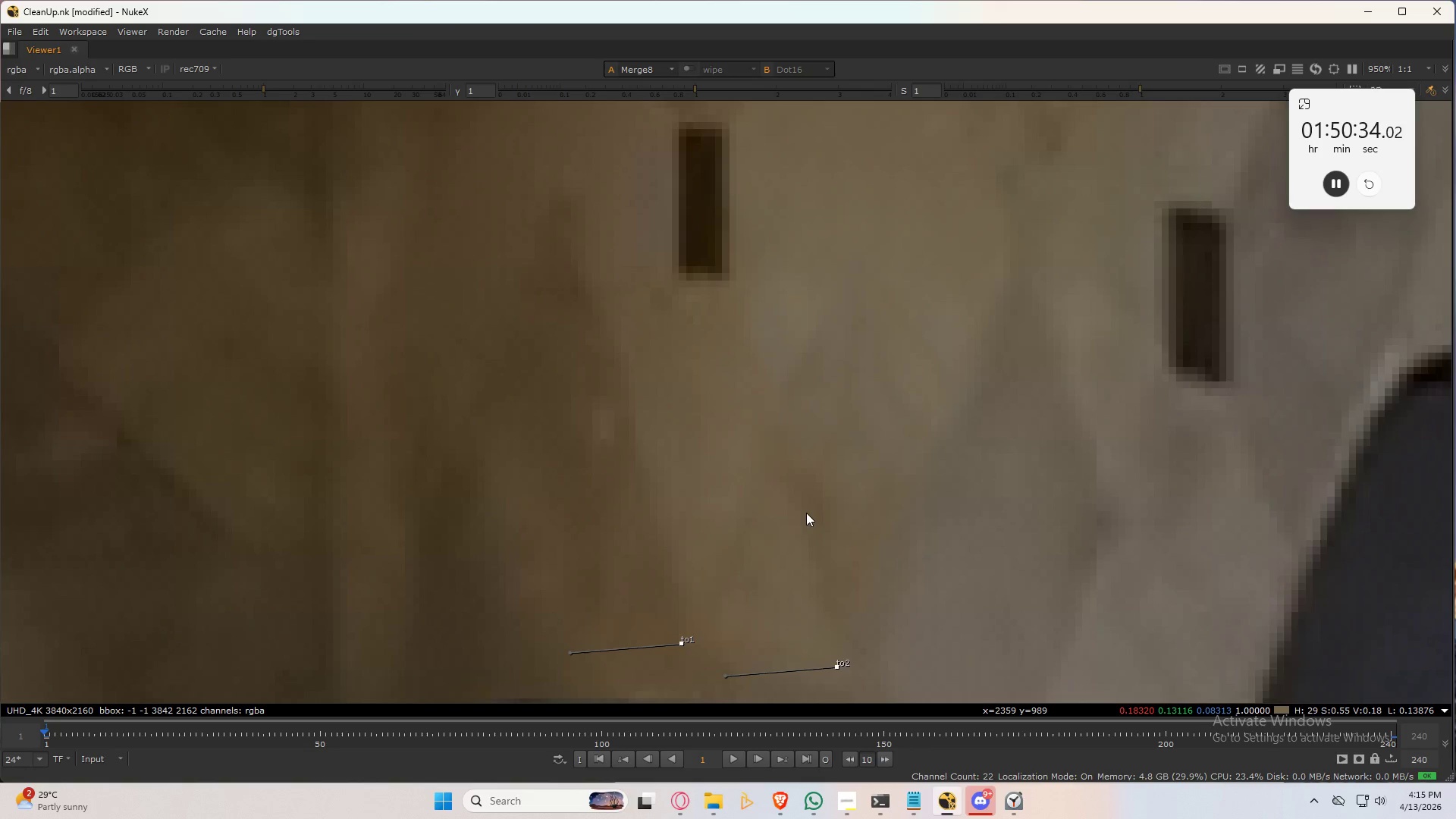 
hold_key(key=3, duration=0.39)
 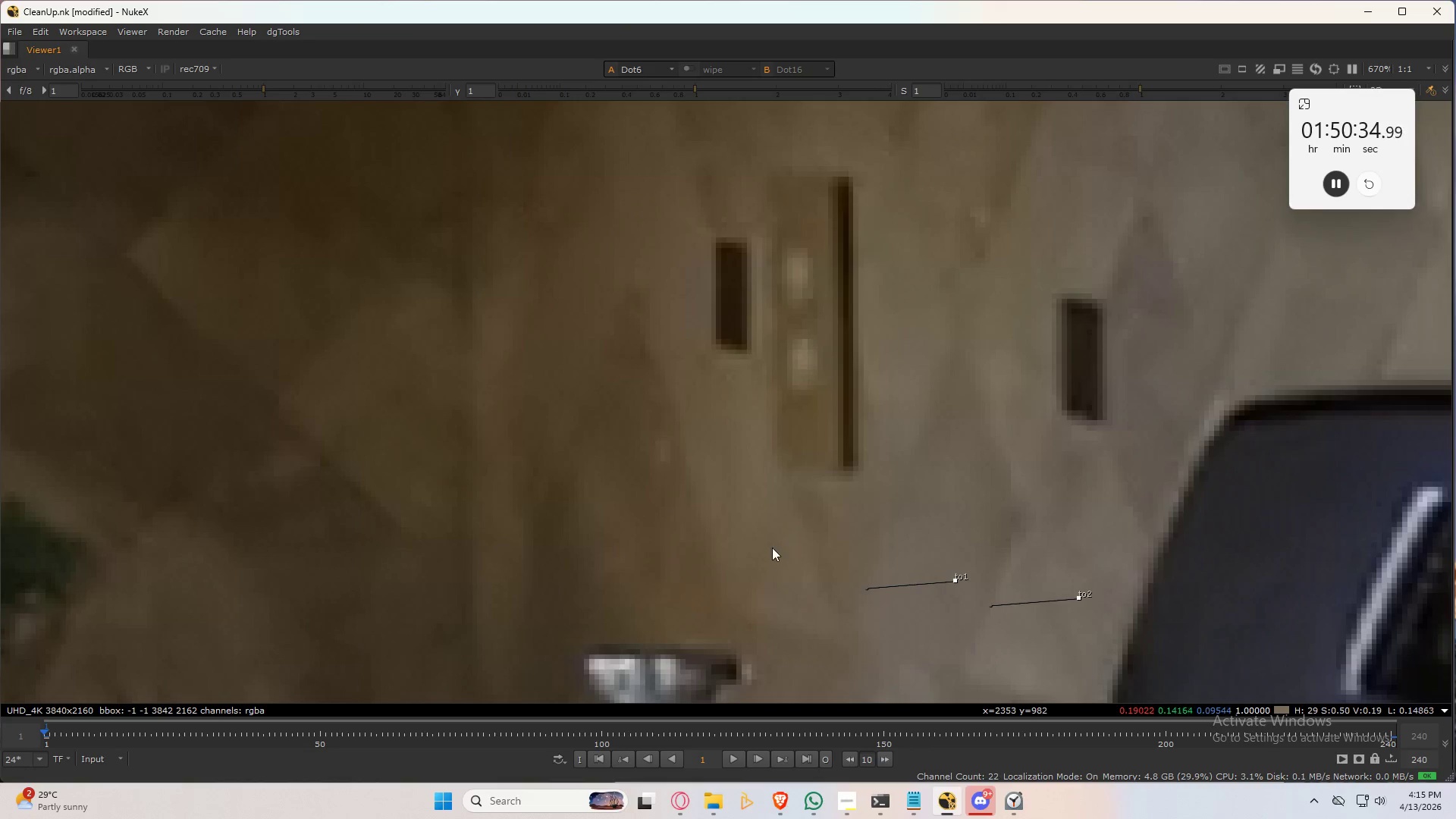 
scroll: coordinate [806, 513], scroll_direction: down, amount: 2.0
 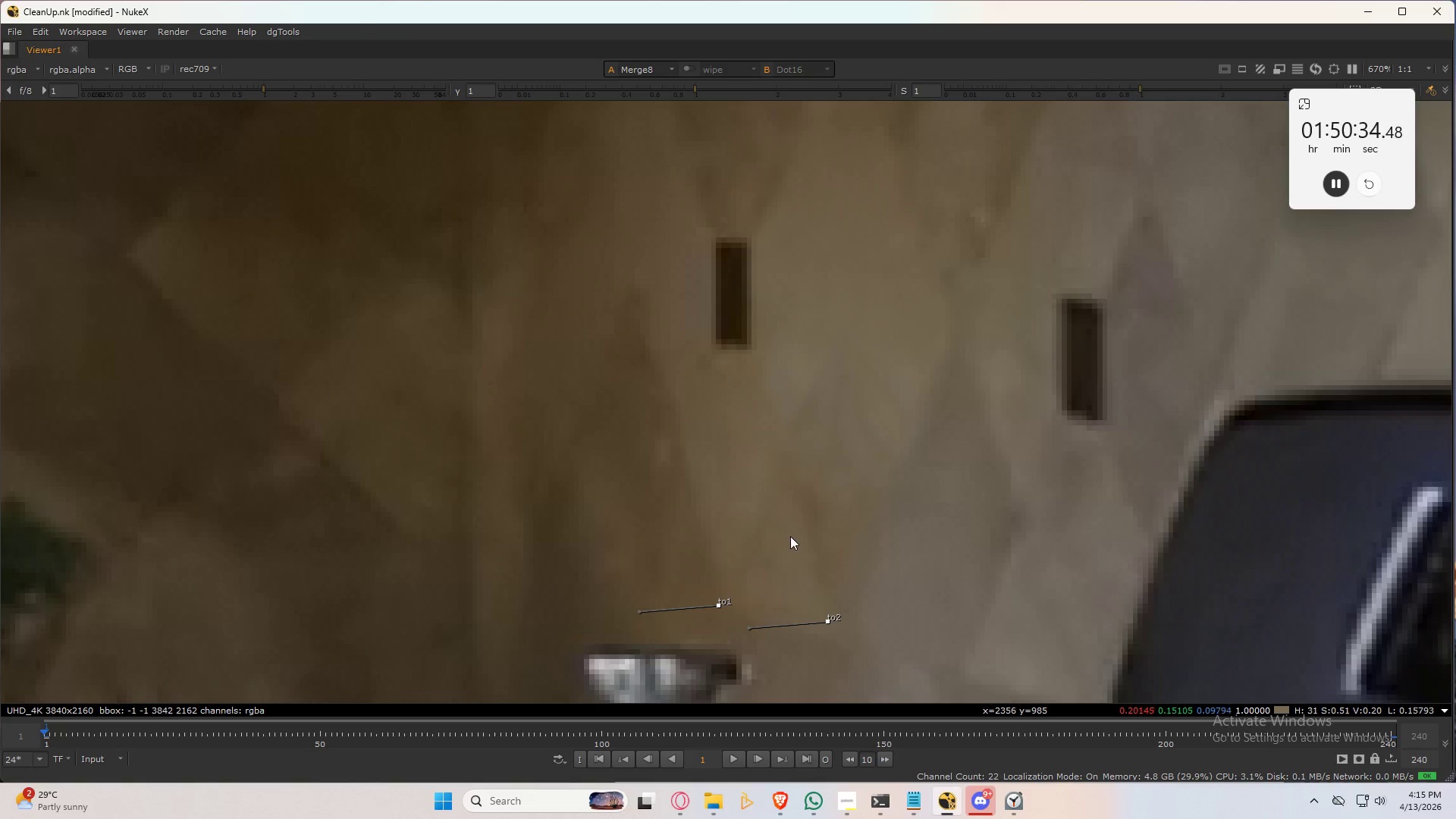 
key(2)
 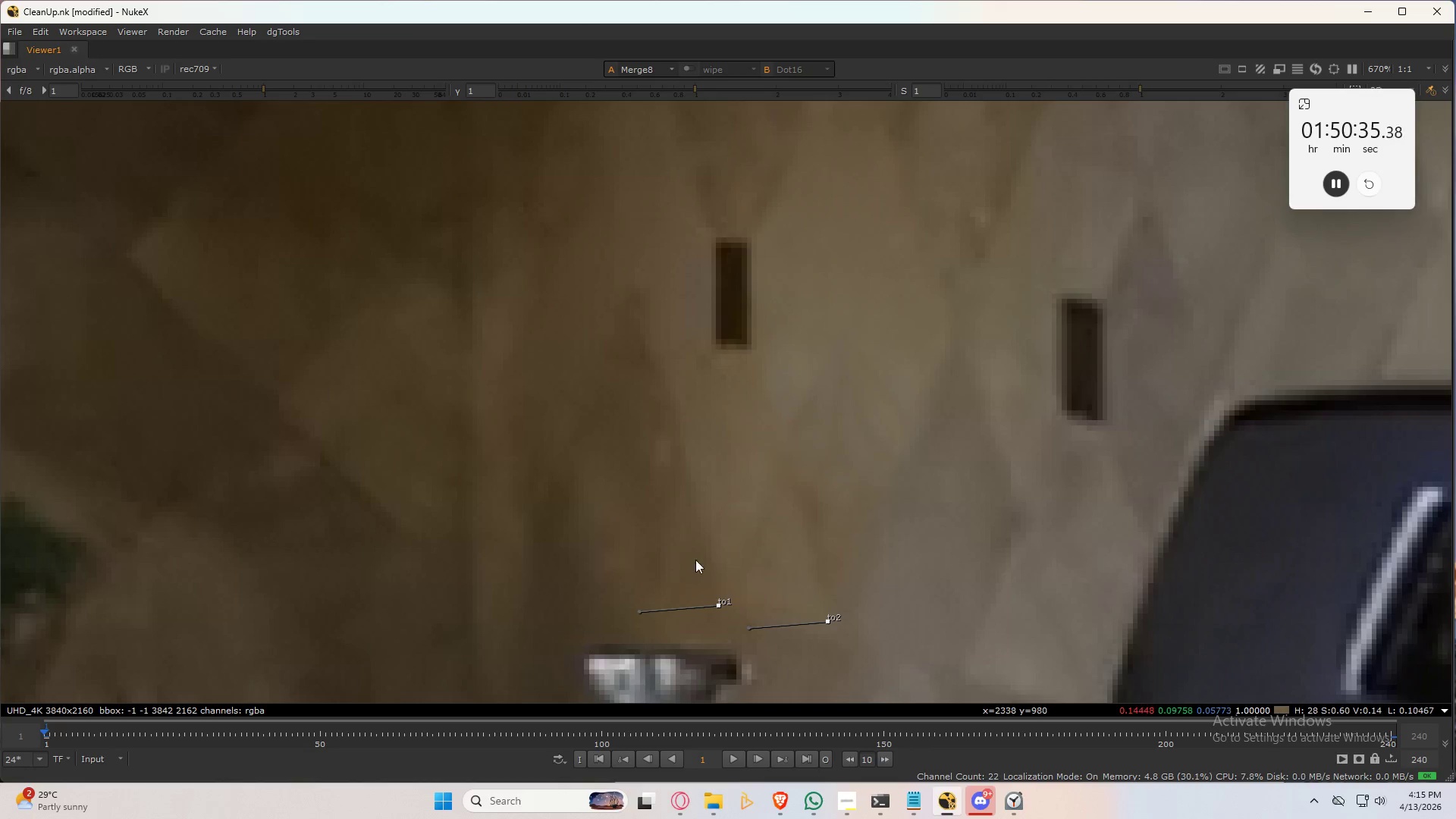 
left_click_drag(start_coordinate=[665, 538], to_coordinate=[881, 666])
 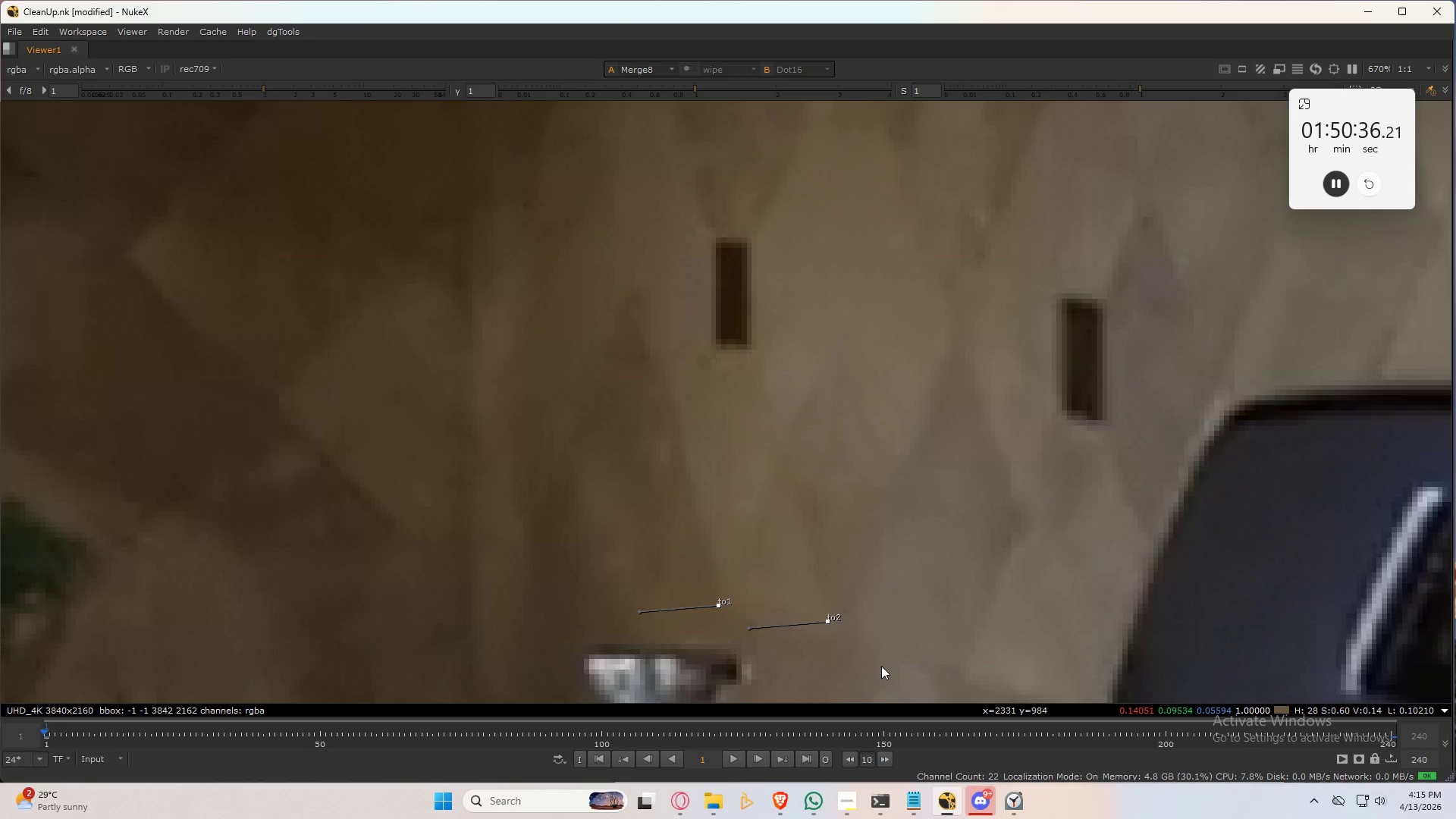 
key(Control+Numpad2)